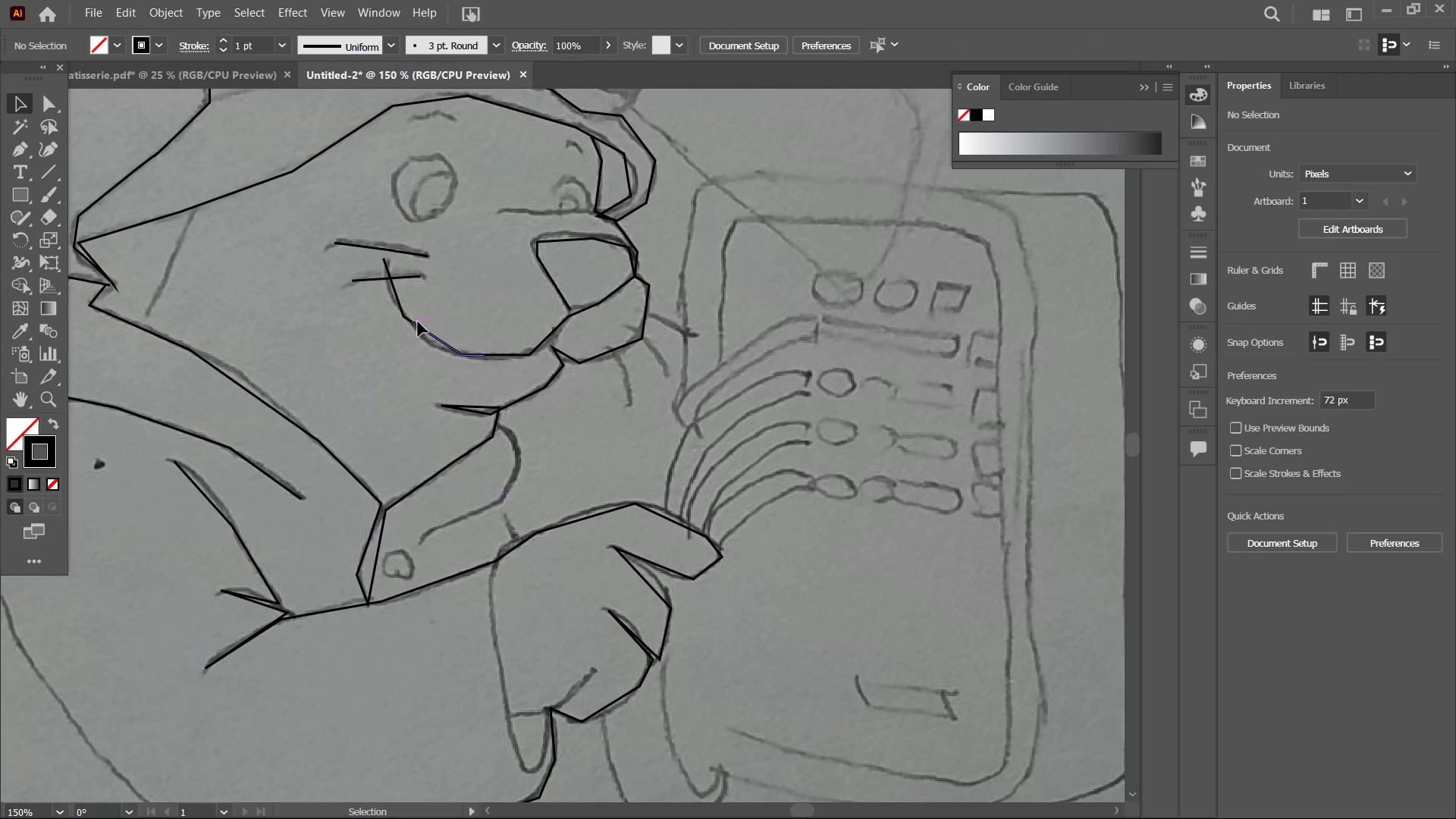 
scroll: coordinate [422, 318], scroll_direction: up, amount: 1.0
 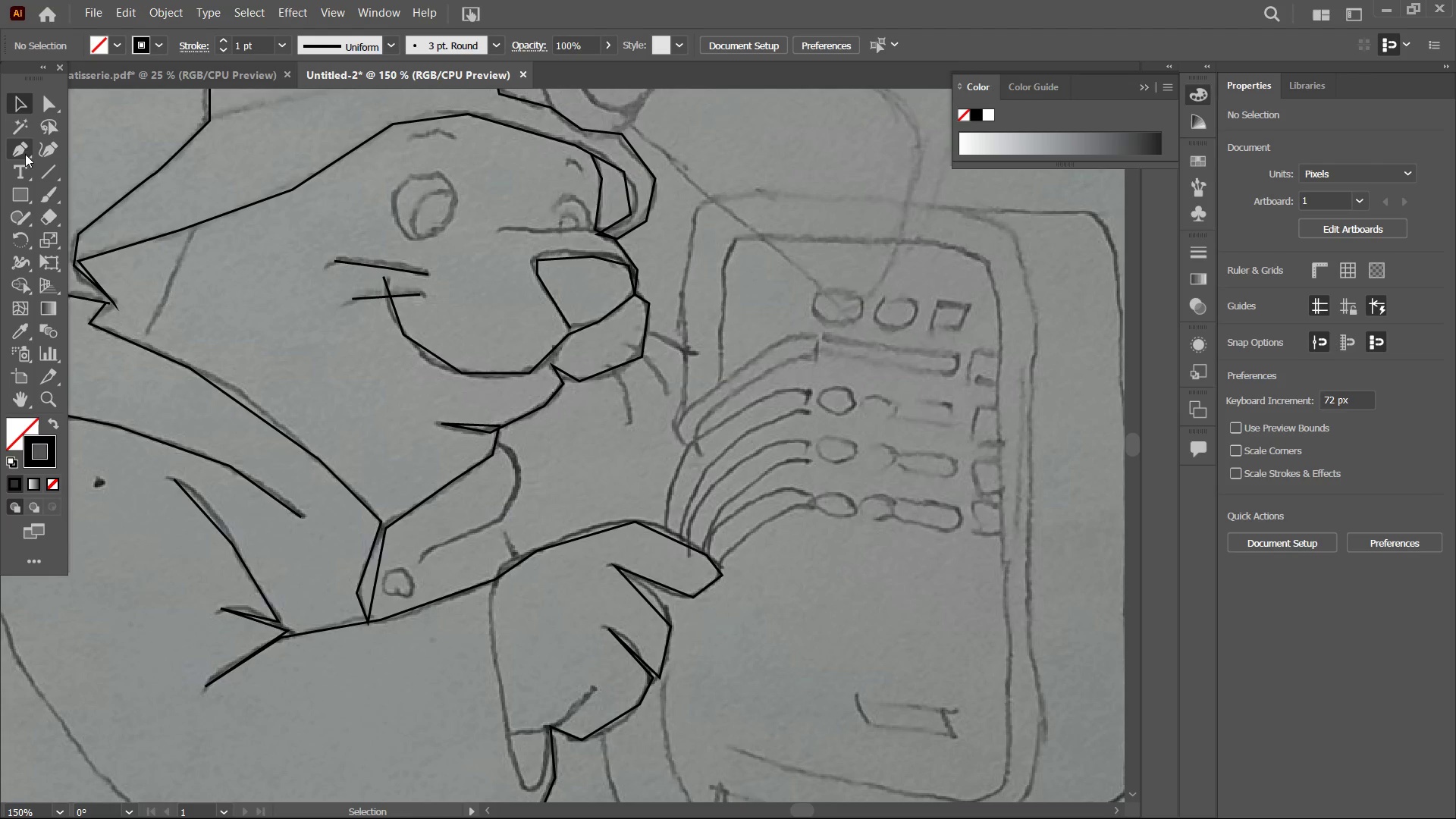 
left_click([16, 196])
 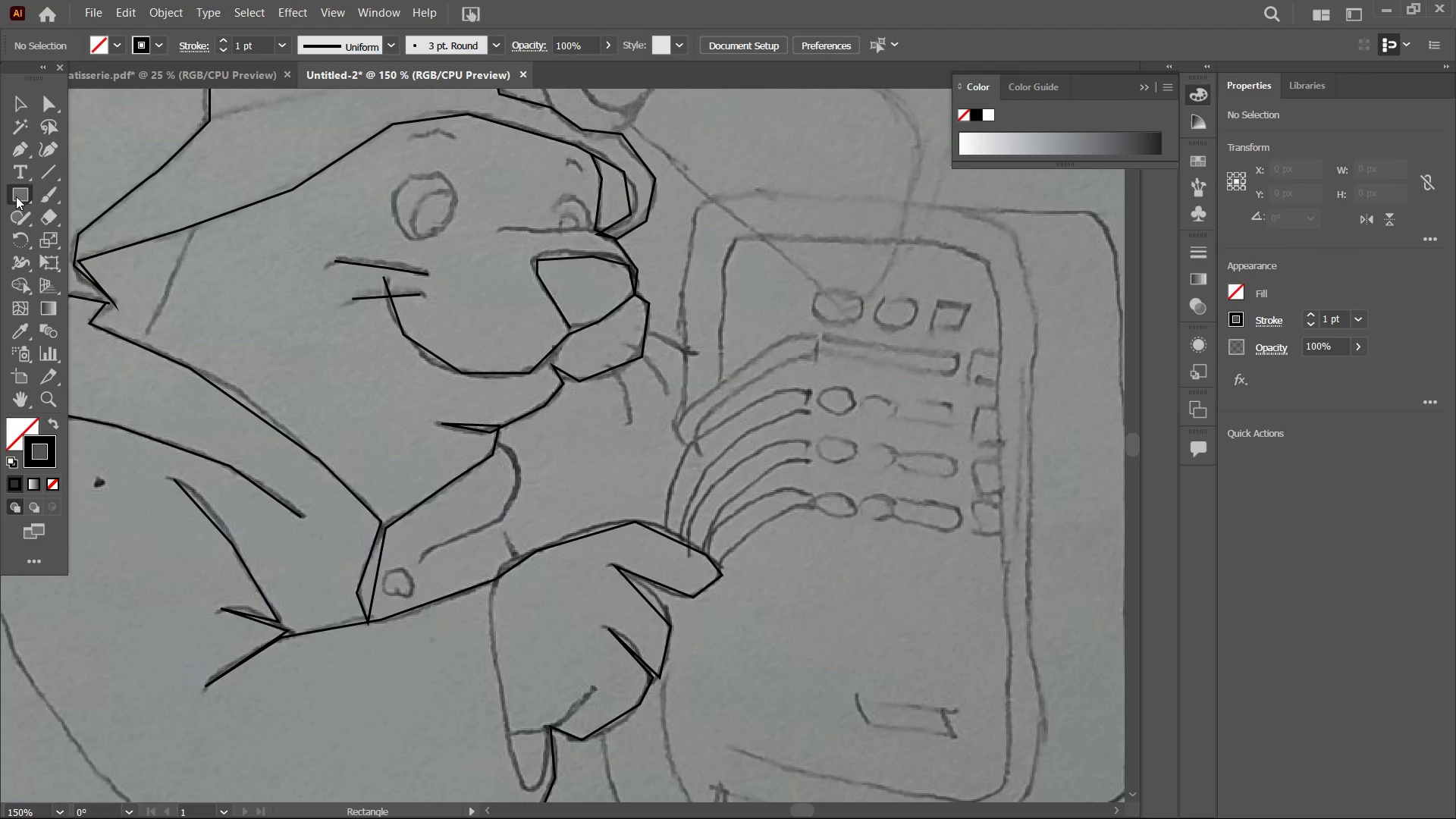 
right_click([16, 196])
 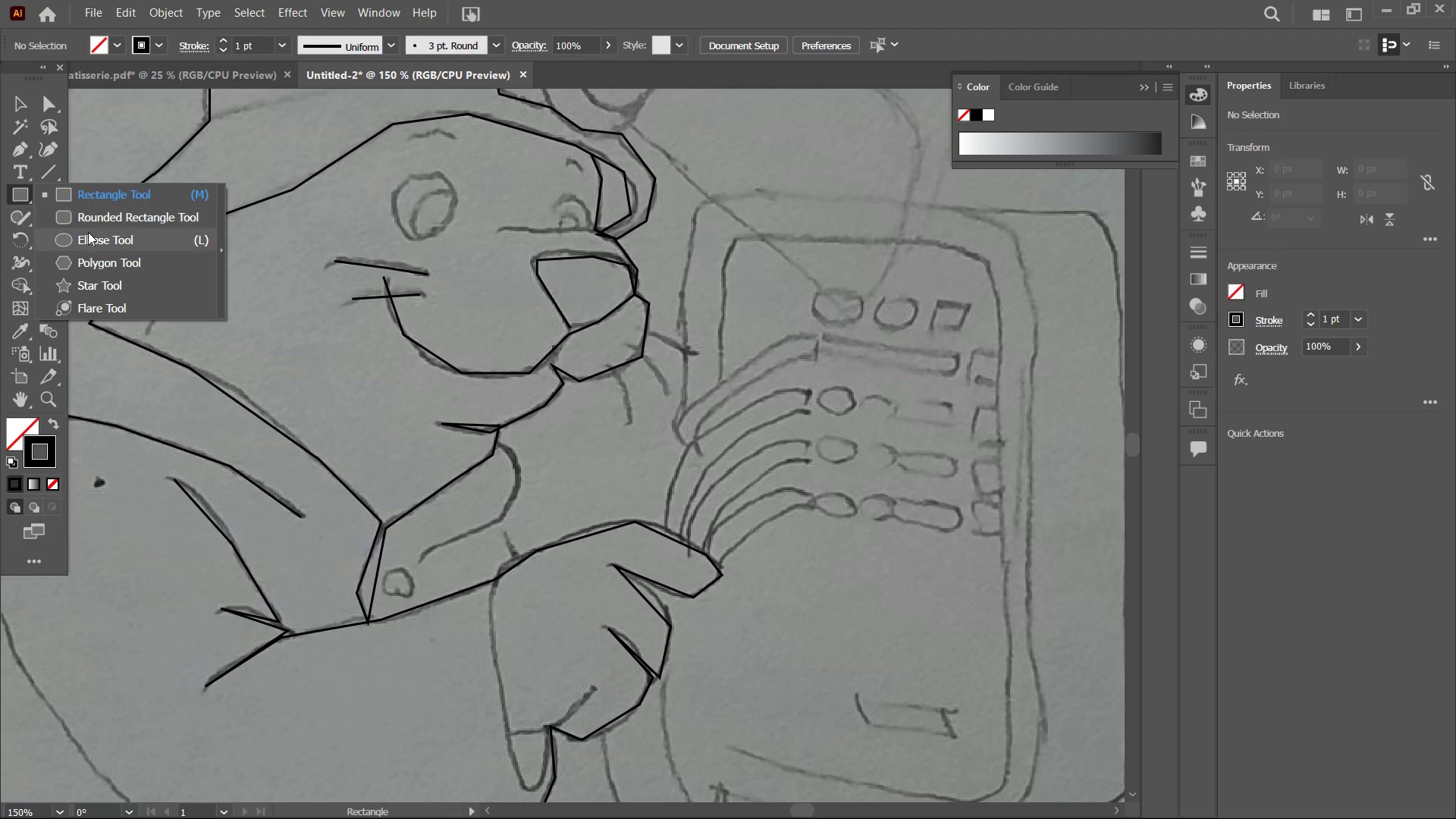 
left_click([88, 235])
 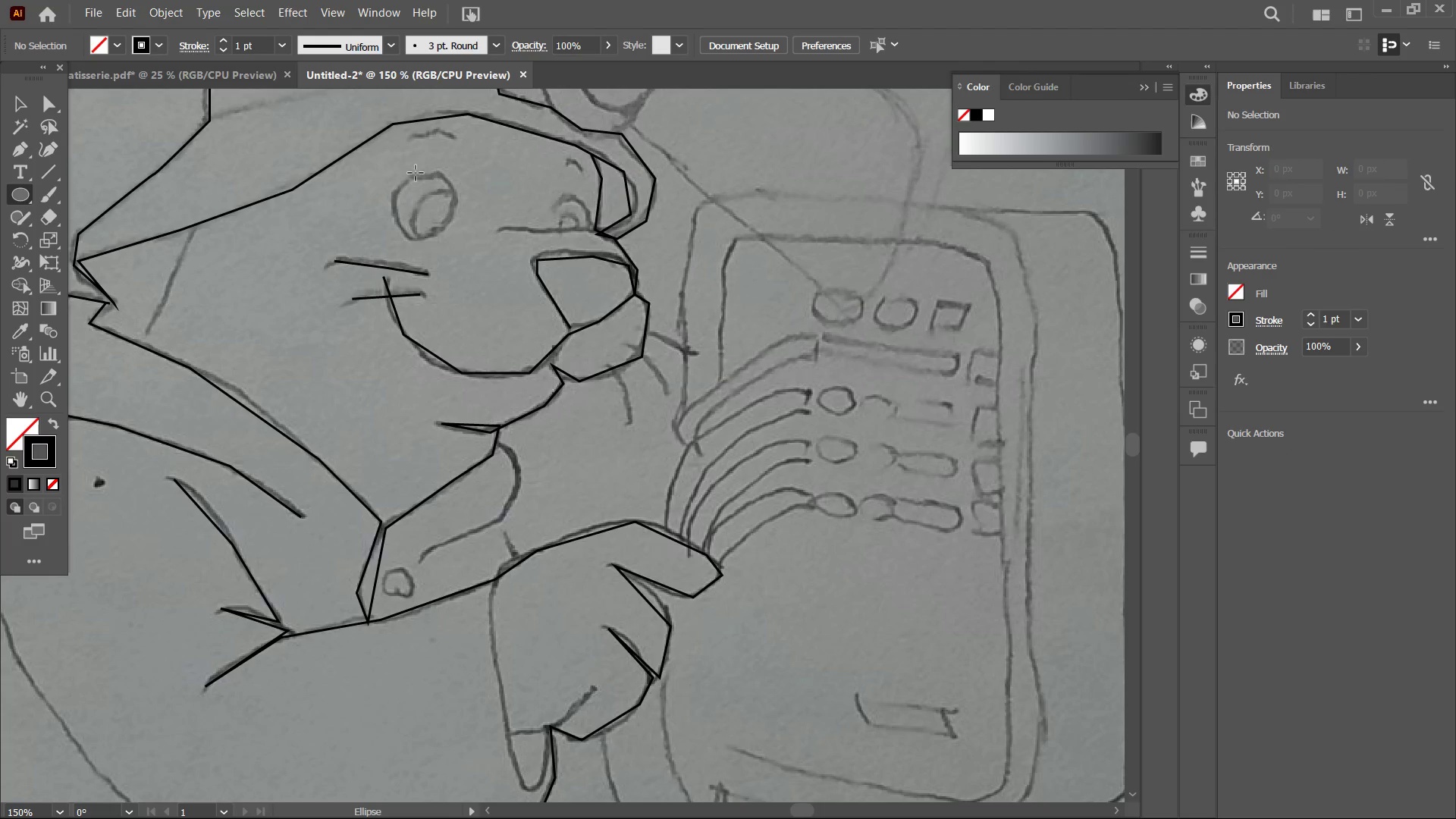 
left_click_drag(start_coordinate=[402, 176], to_coordinate=[457, 234])
 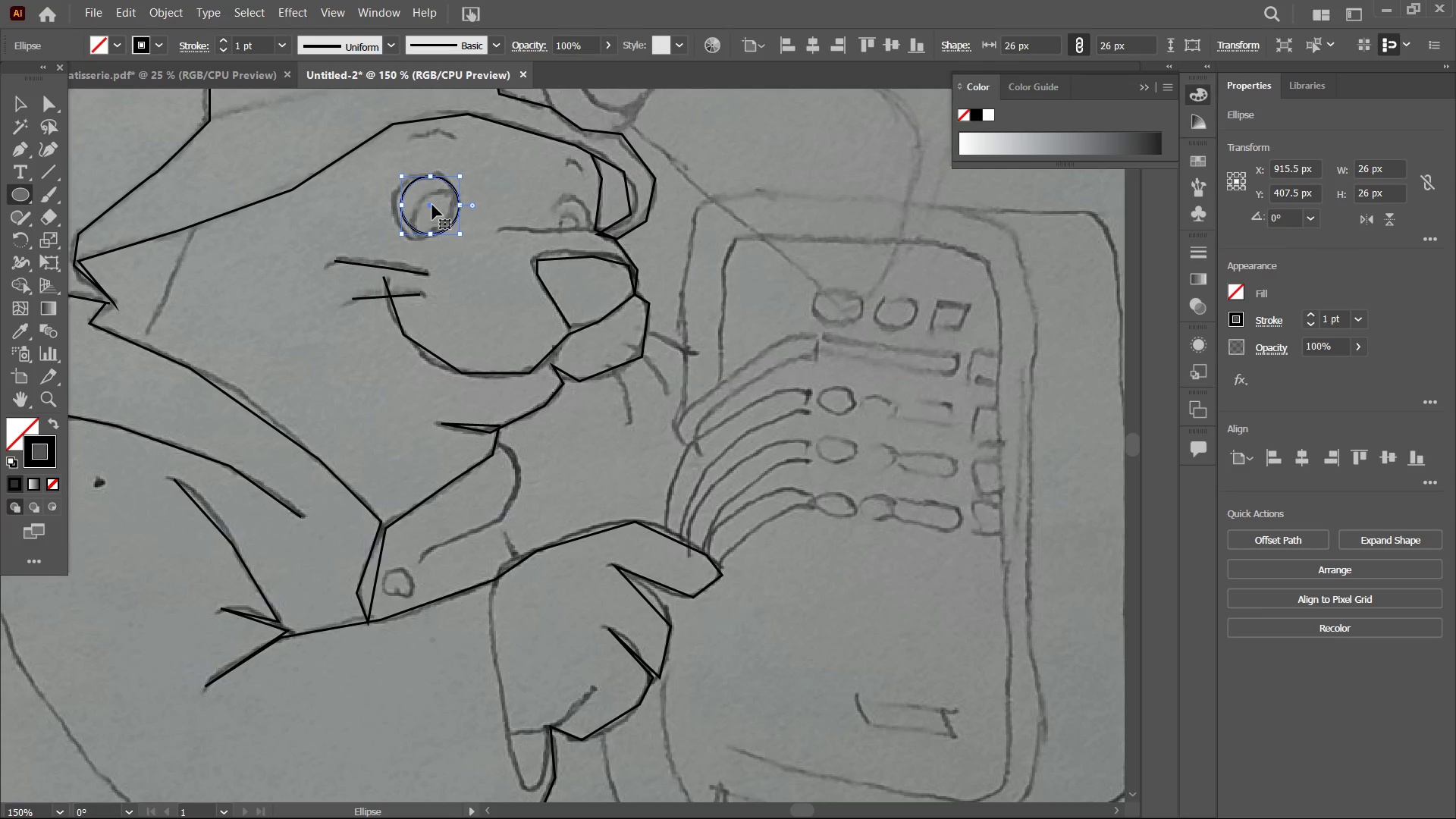 
left_click_drag(start_coordinate=[432, 205], to_coordinate=[424, 203])
 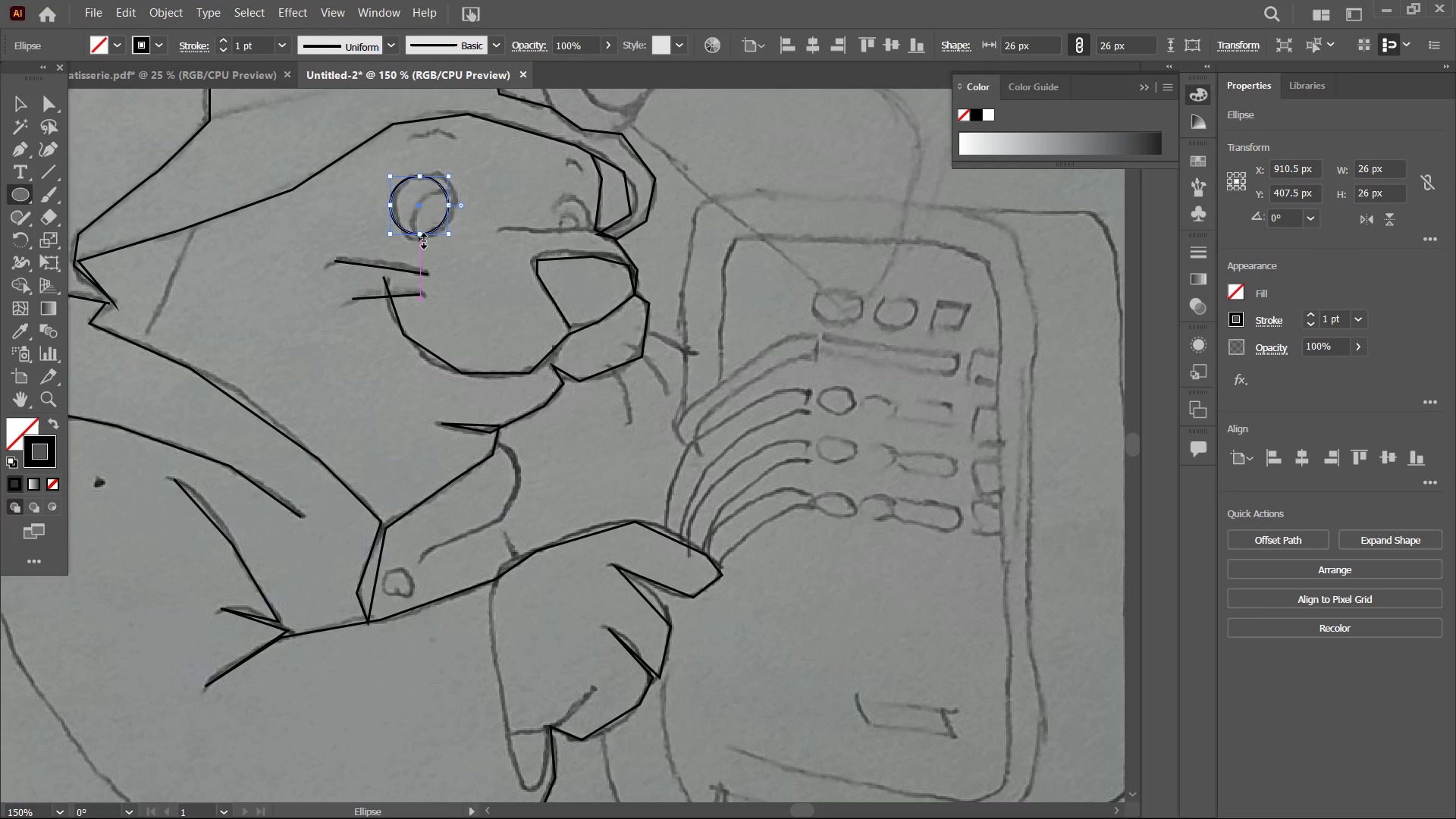 
left_click_drag(start_coordinate=[419, 237], to_coordinate=[418, 244])
 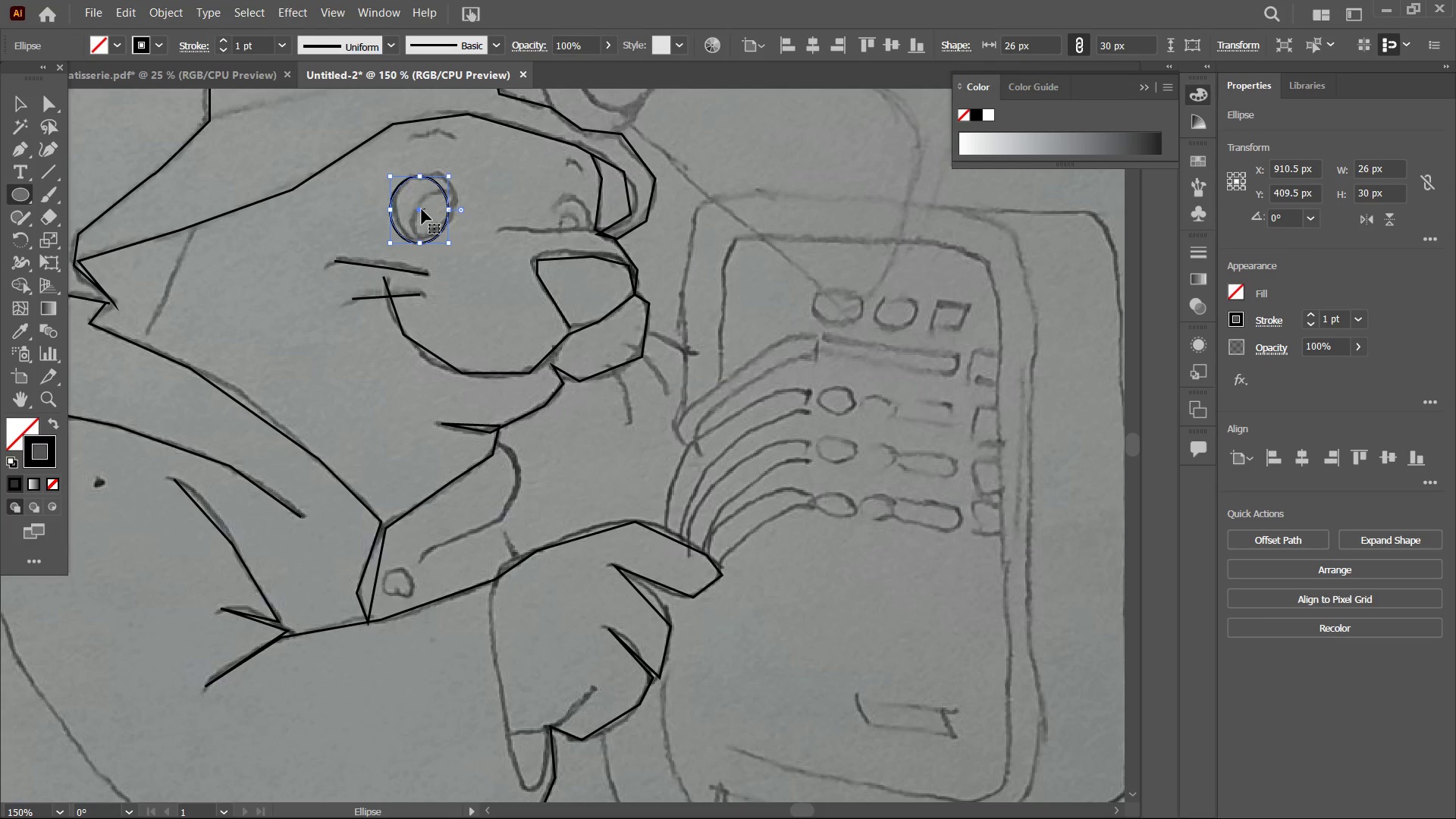 
left_click_drag(start_coordinate=[422, 209], to_coordinate=[428, 207])
 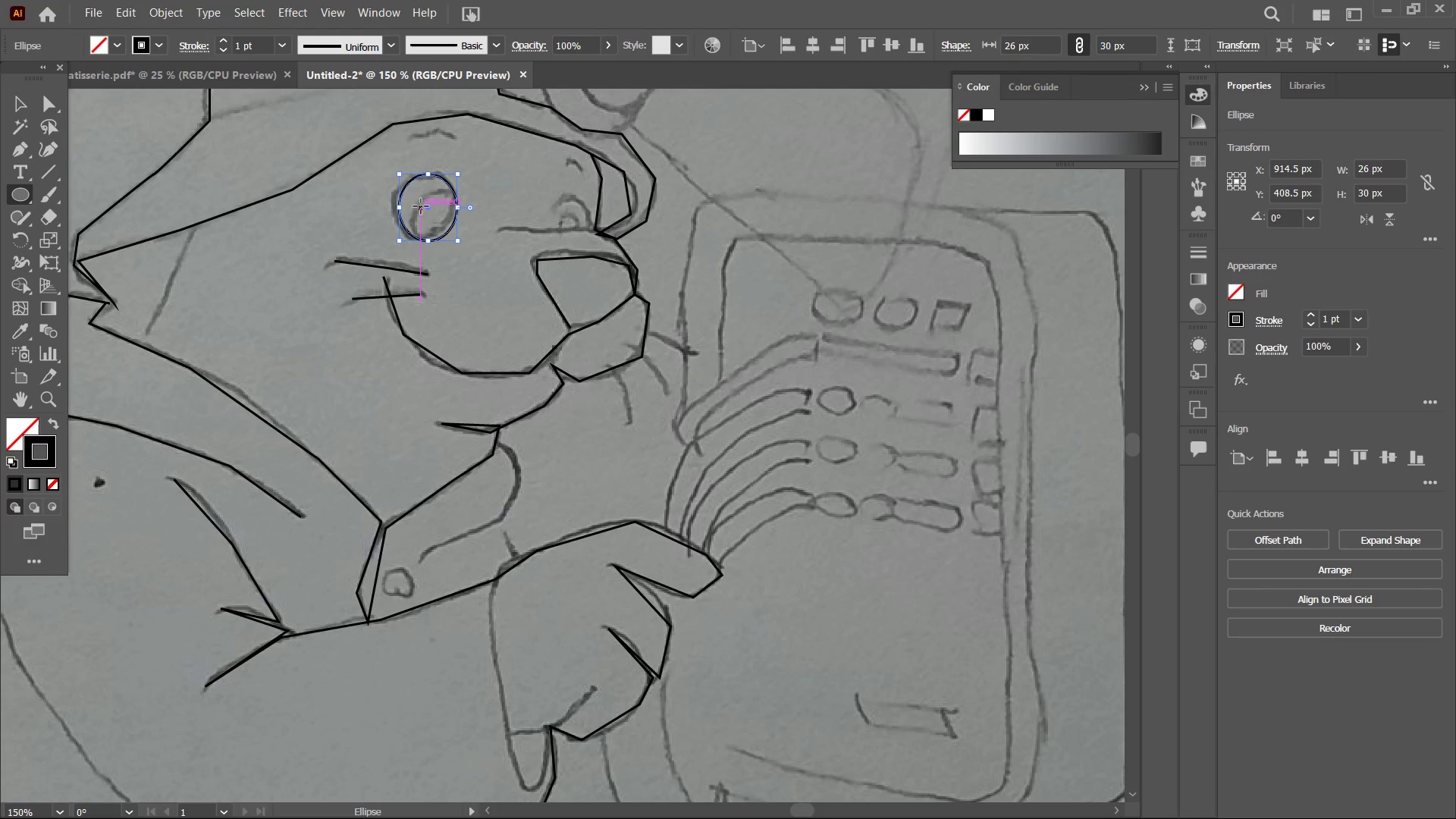 
left_click_drag(start_coordinate=[423, 199], to_coordinate=[451, 237])
 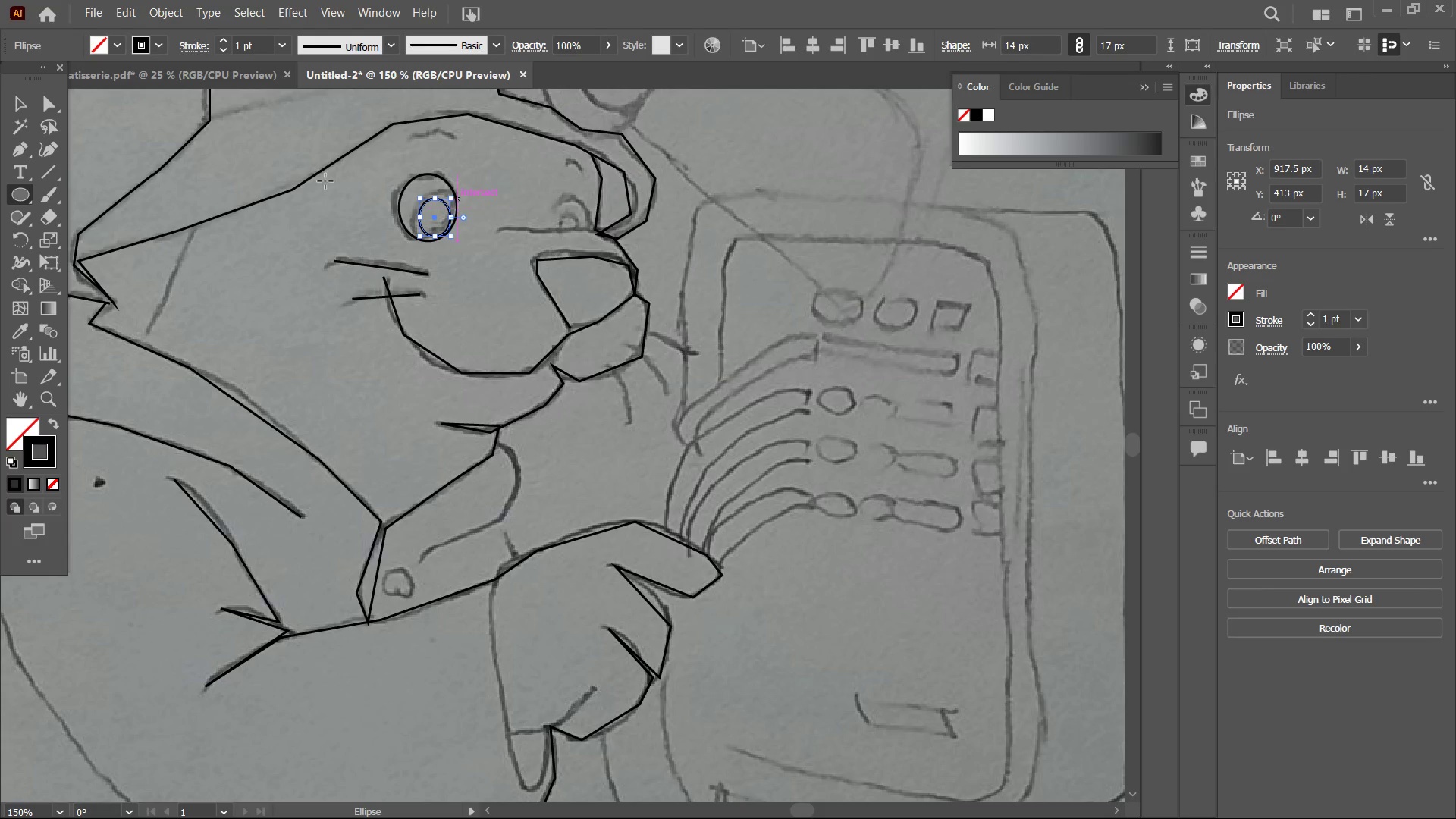 
left_click([21, 149])
 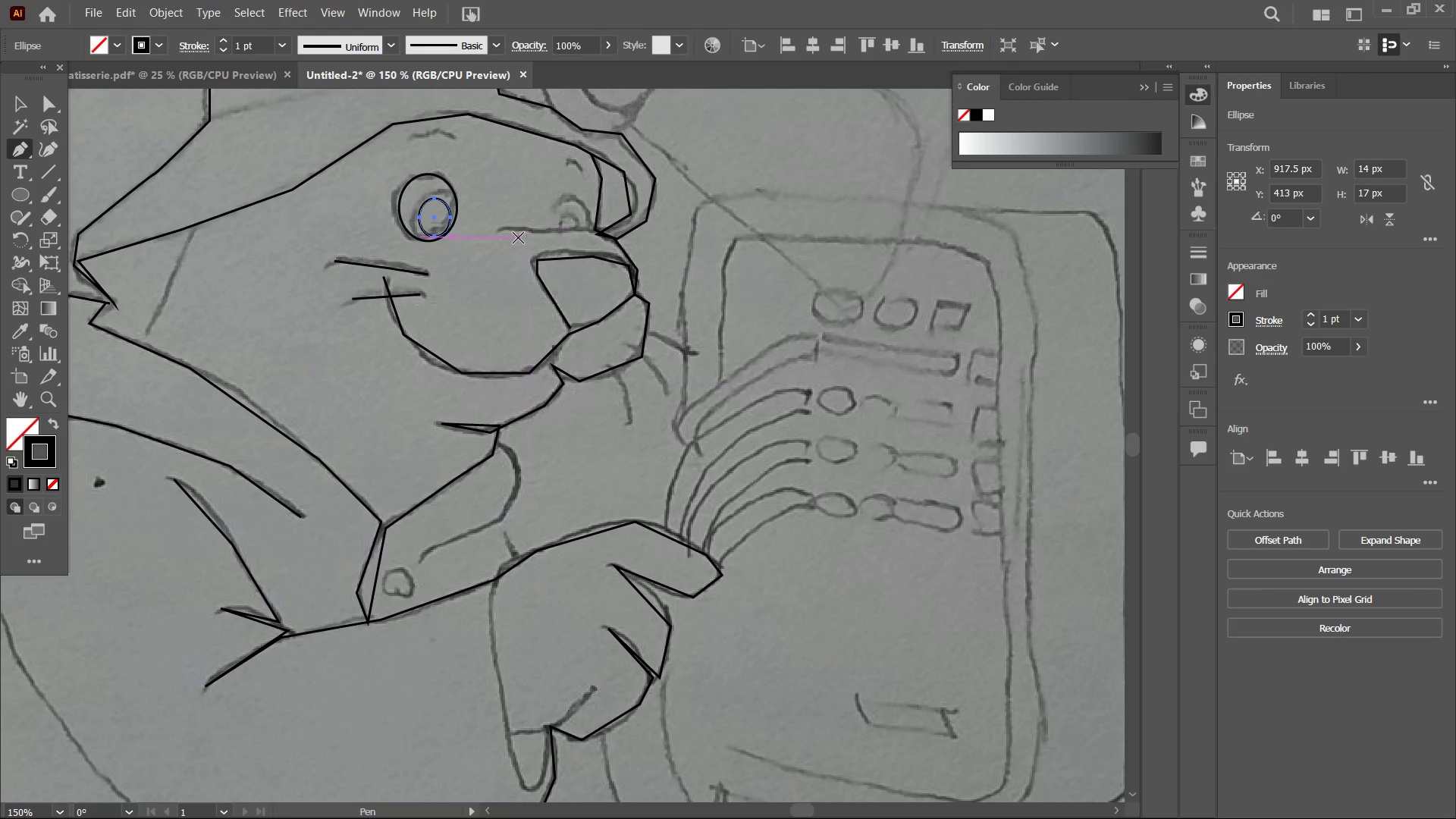 
left_click([499, 228])
 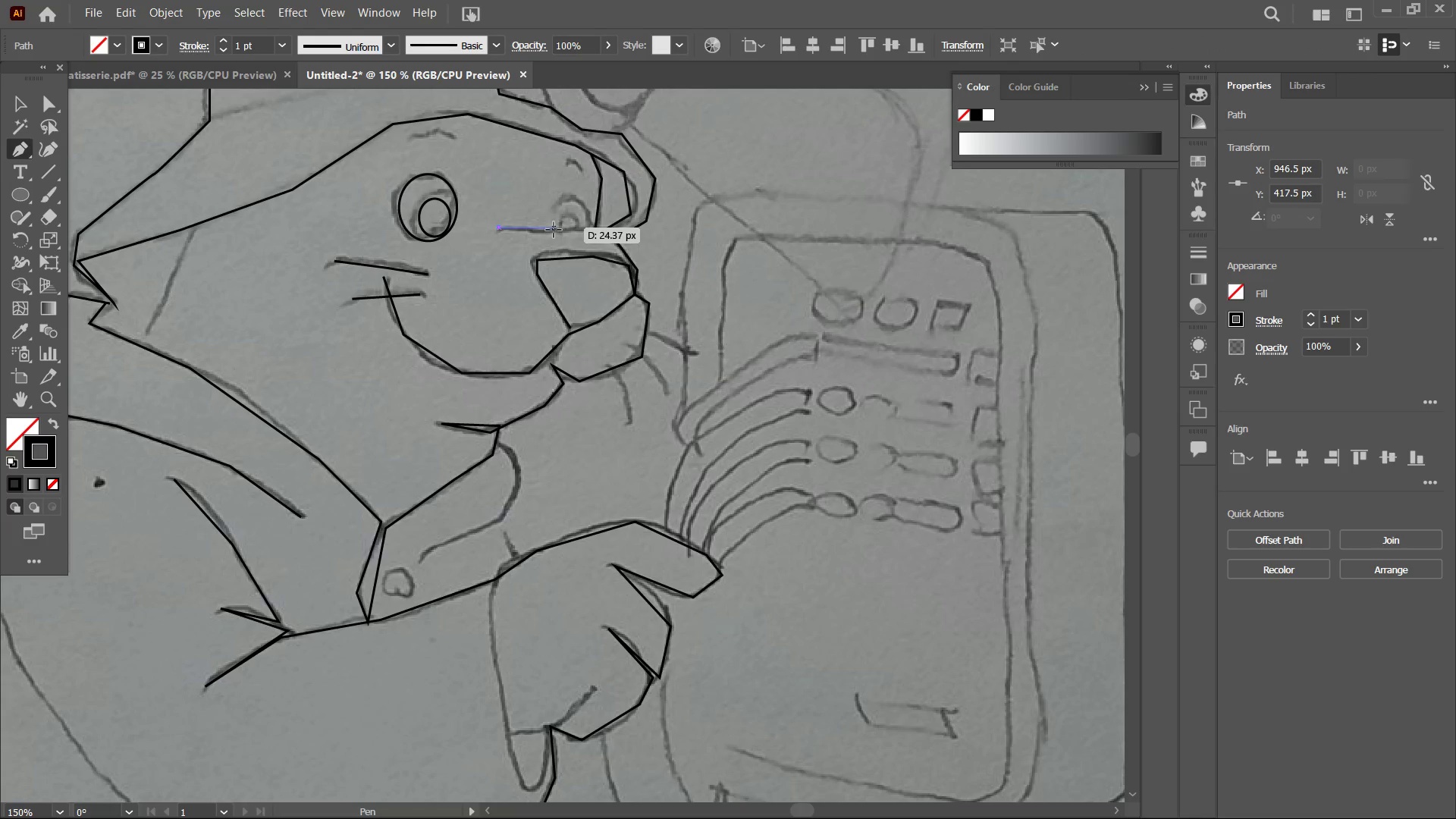 
left_click([564, 234])
 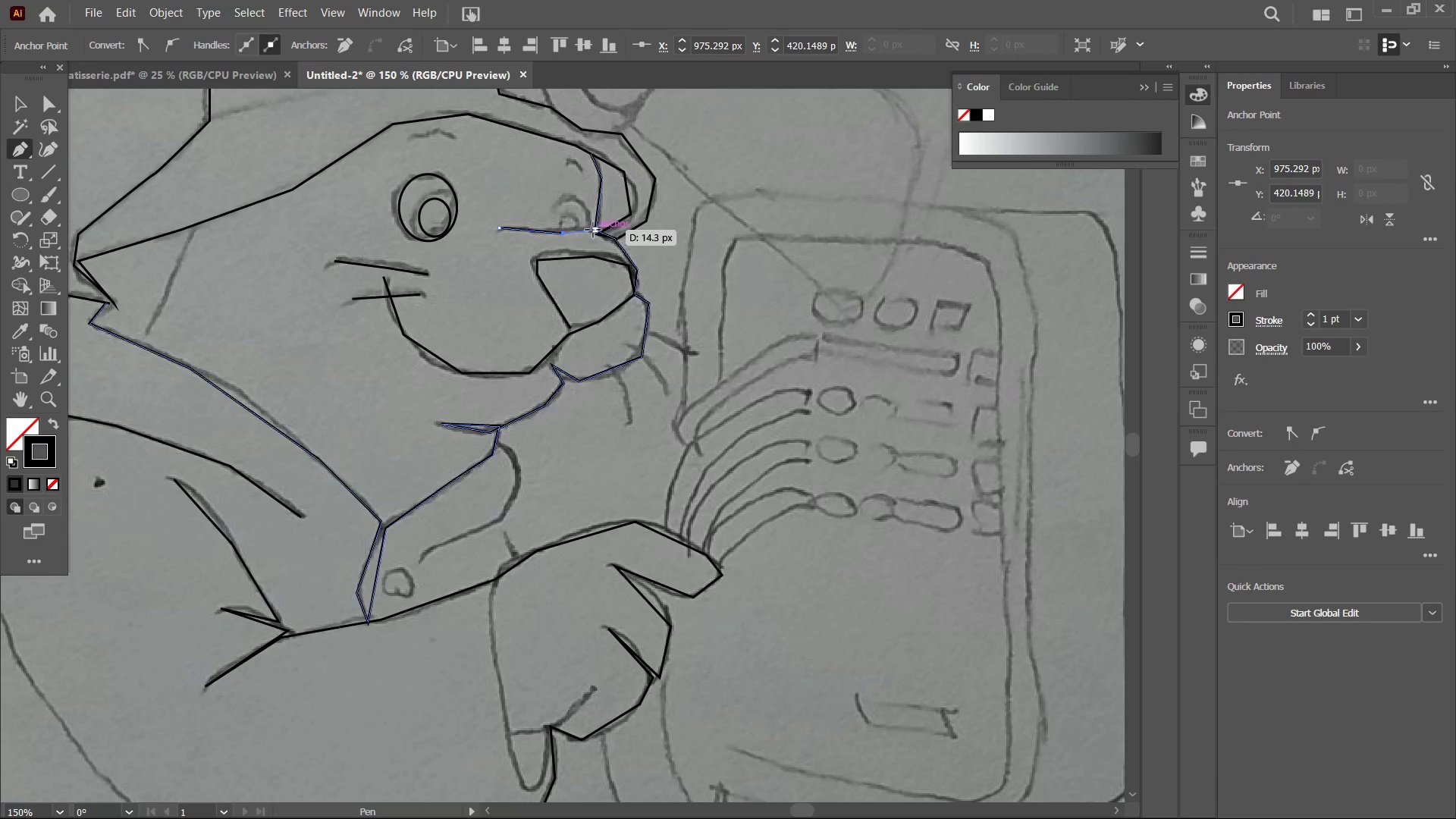 
left_click([594, 230])
 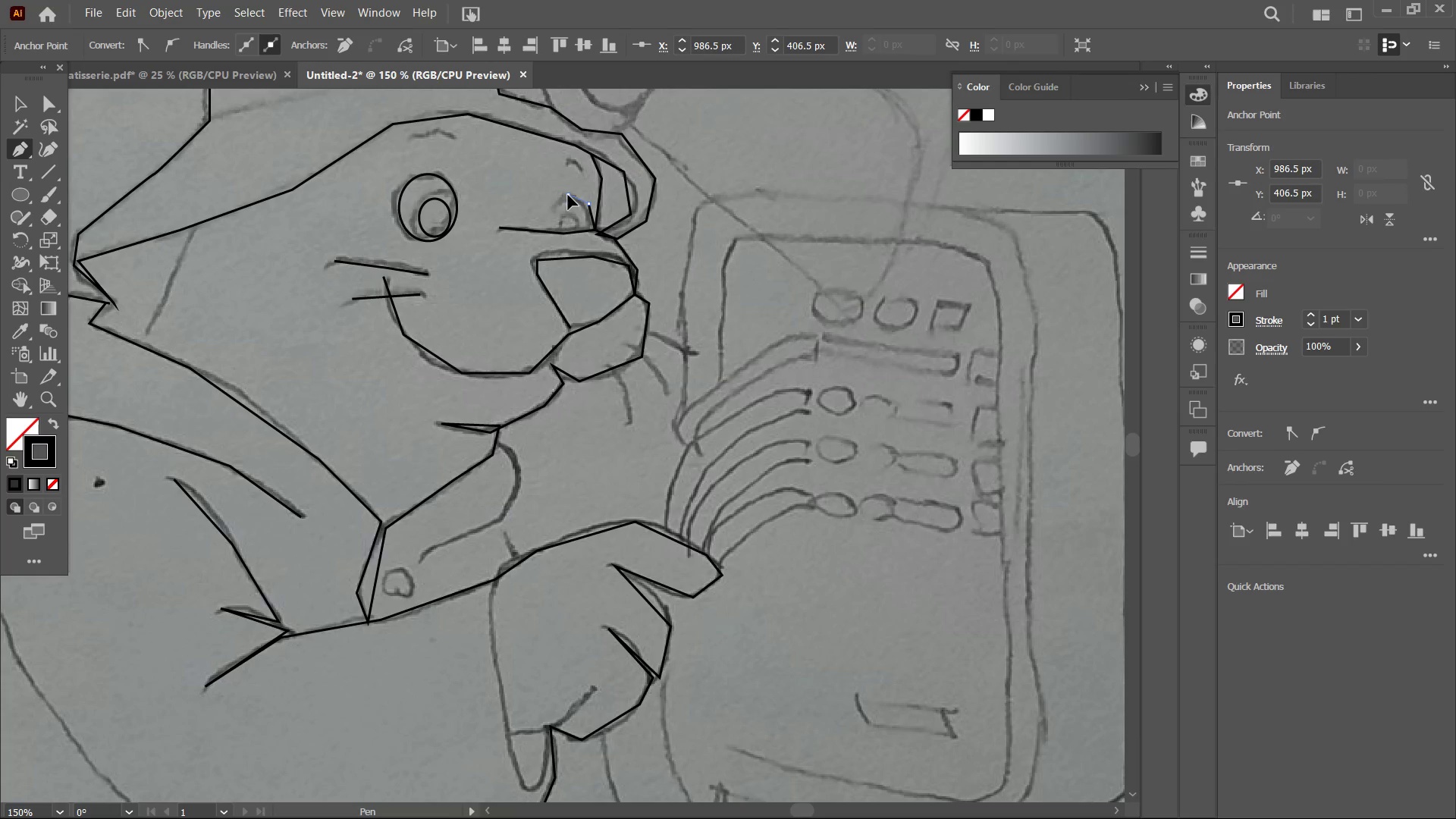 
left_click([549, 214])
 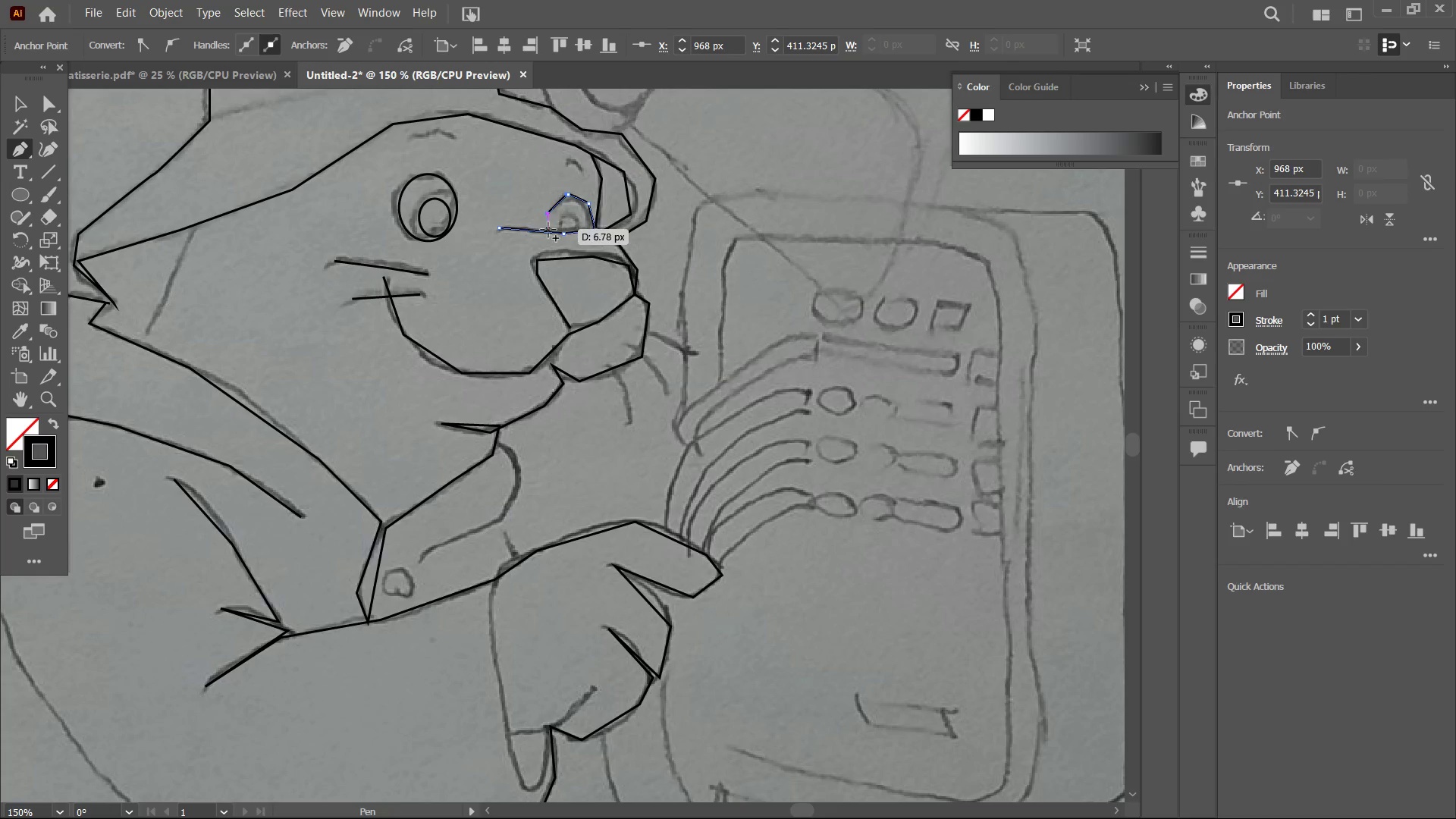 
left_click([548, 234])
 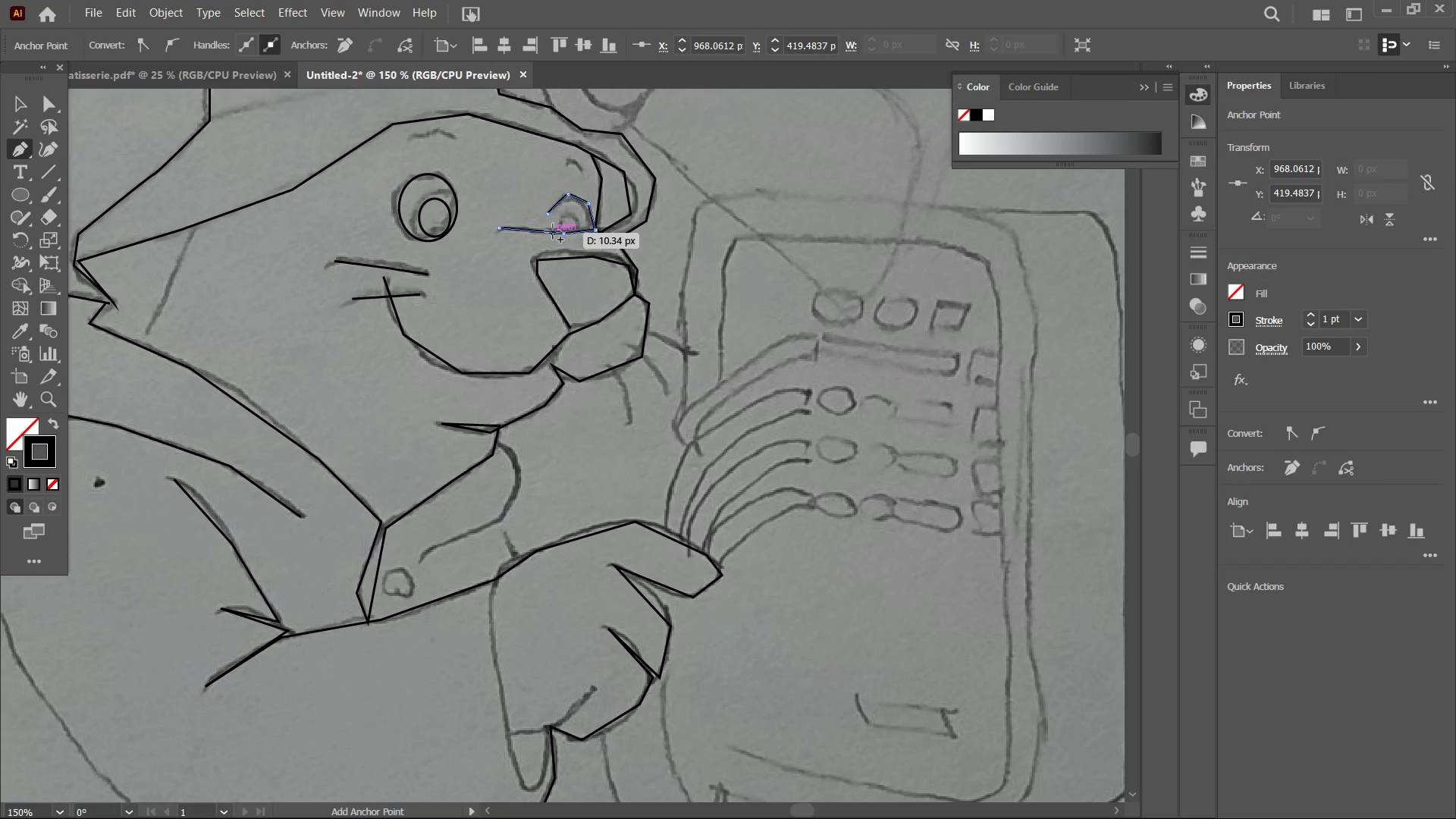 
left_click([551, 231])
 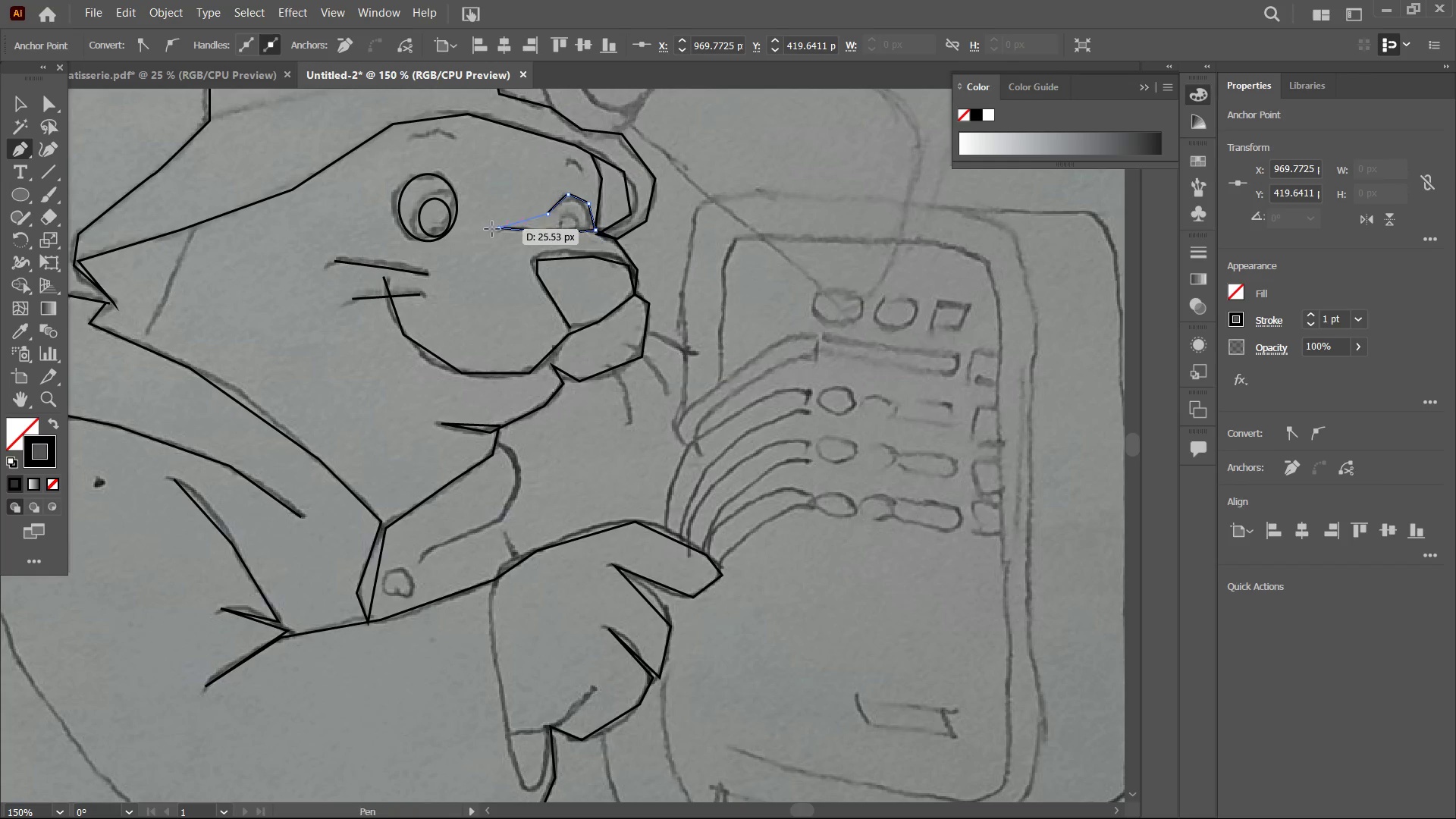 
key(Control+Equal)
 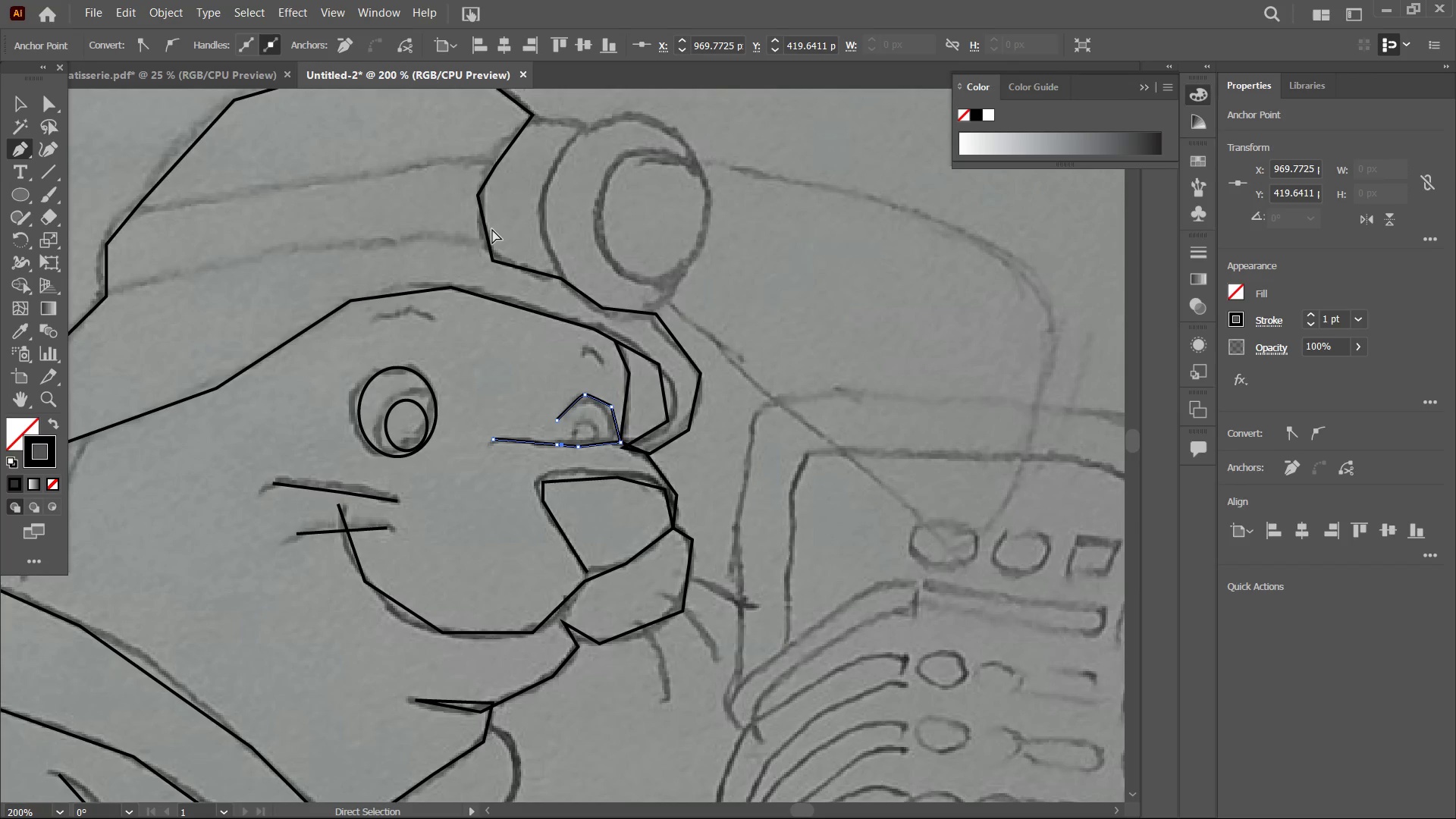 
key(Control+Equal)
 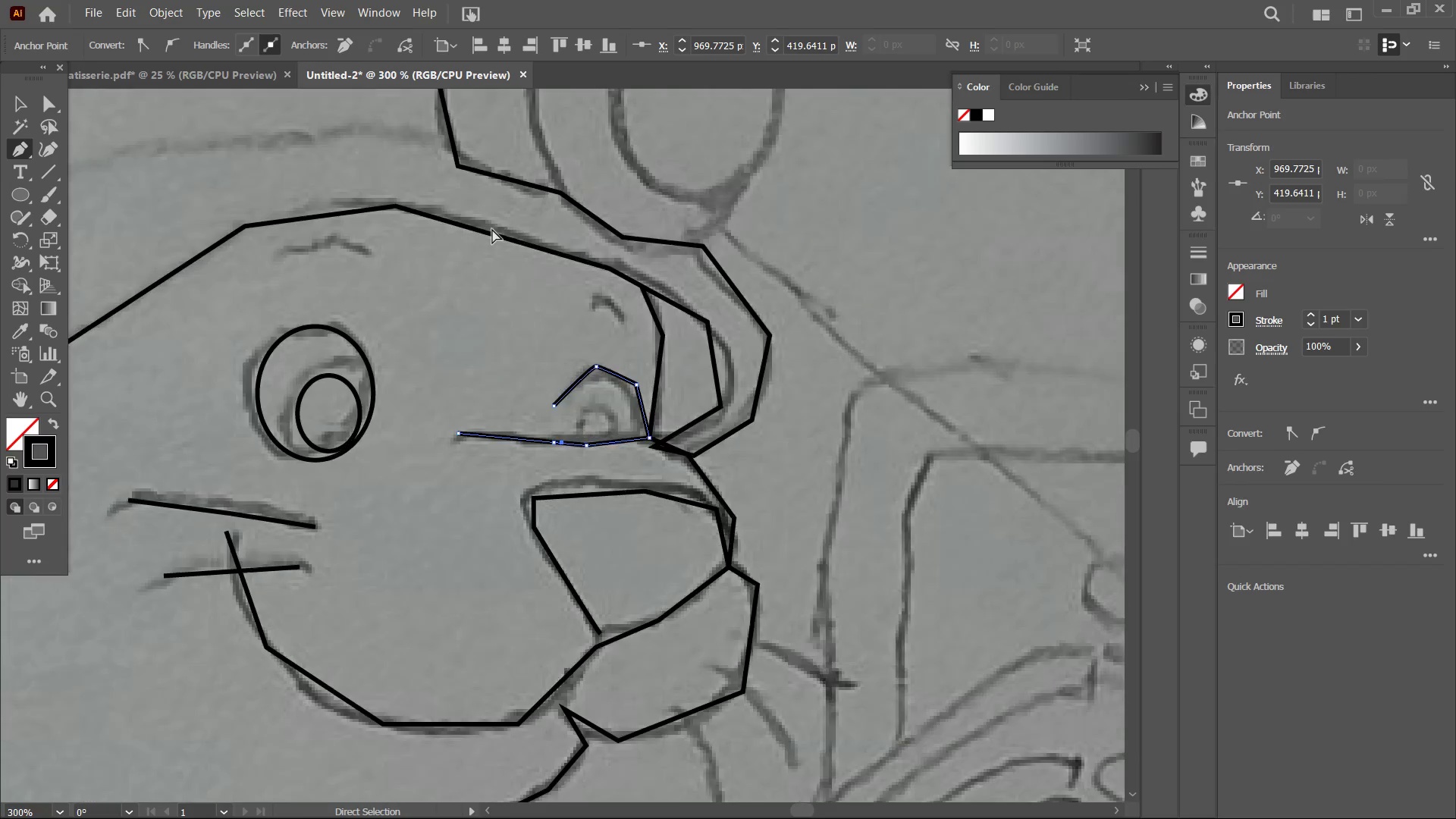 
key(Control+Equal)
 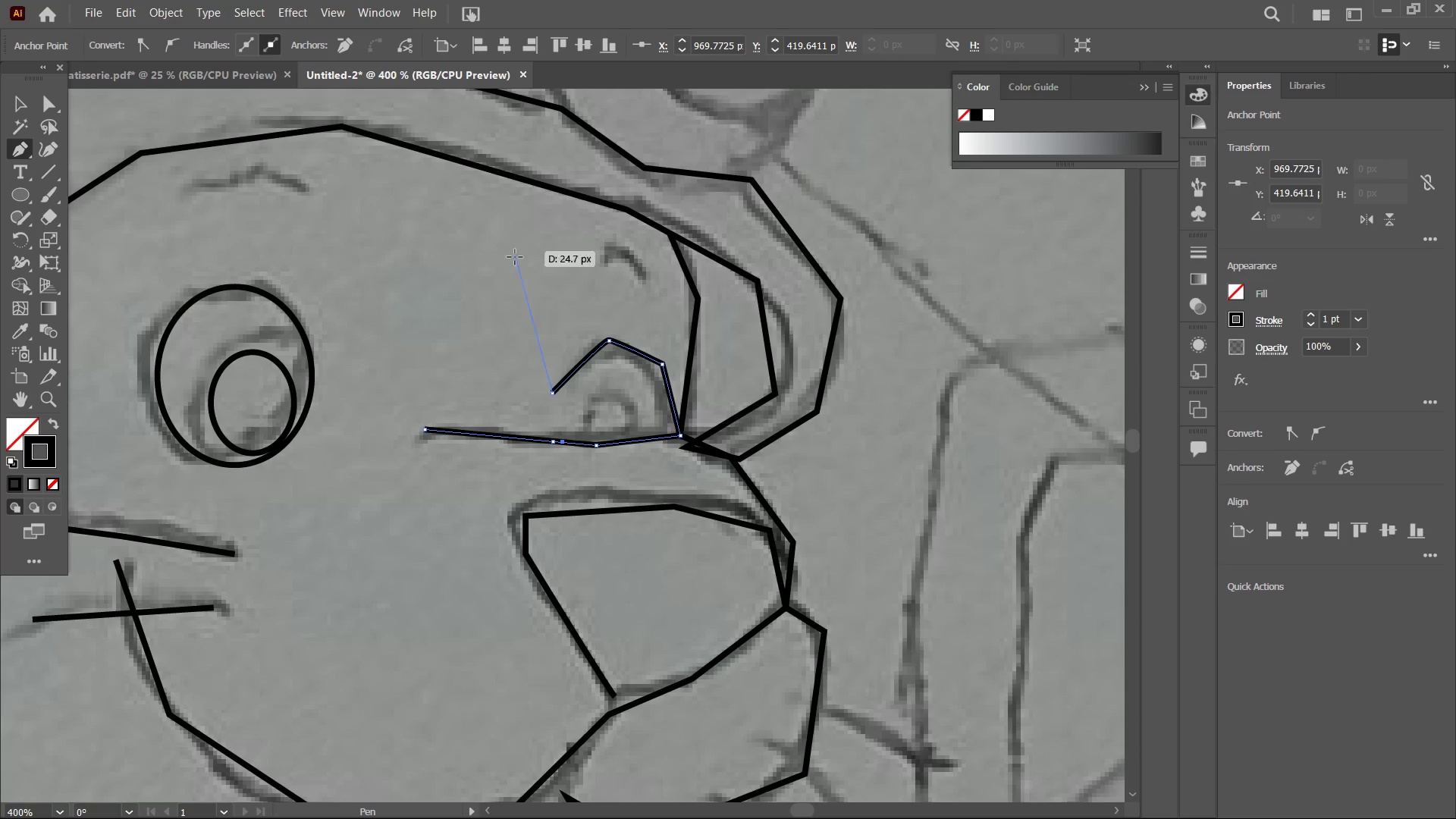 
key(Control+Z)
 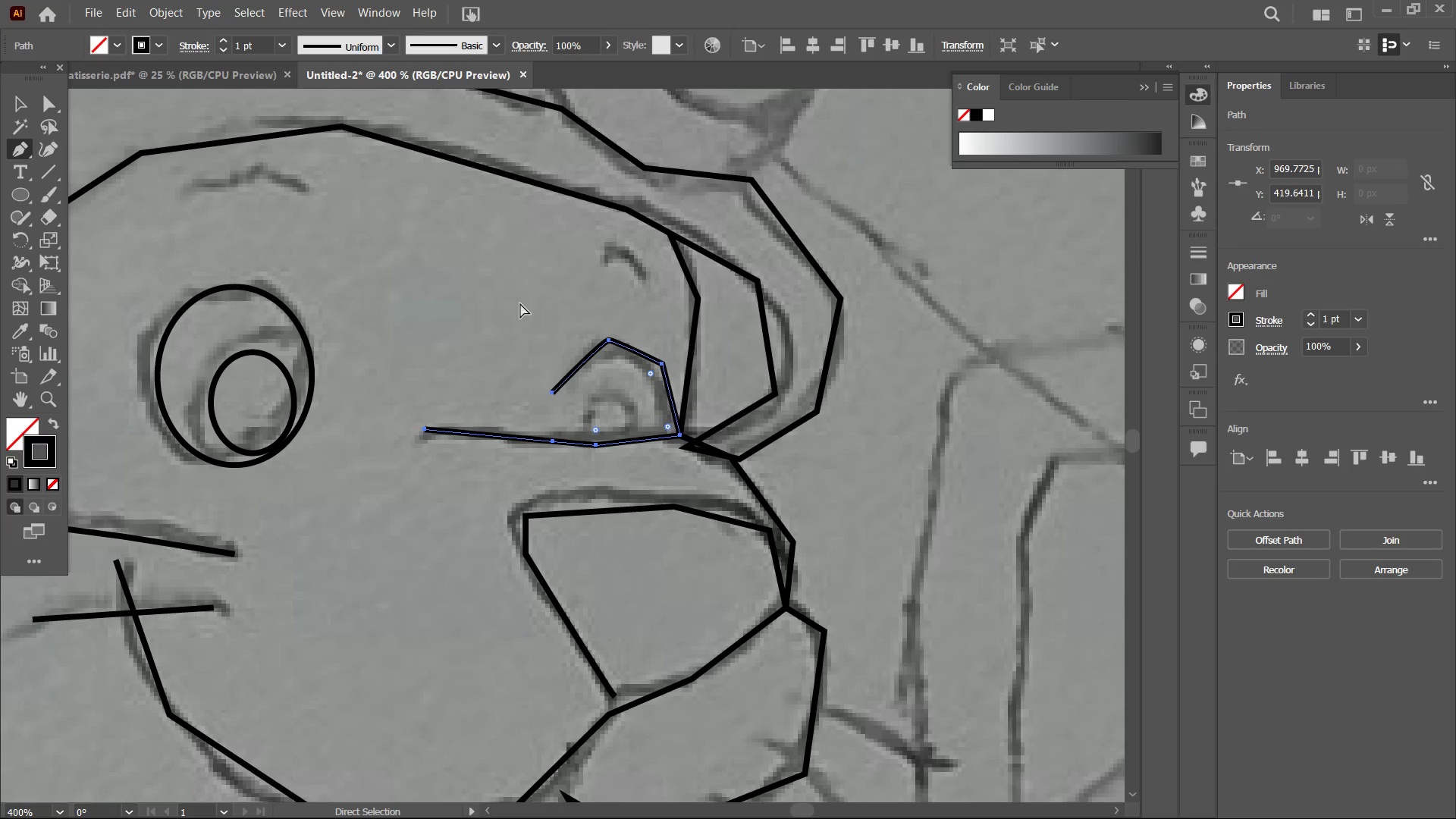 
key(Control+Z)
 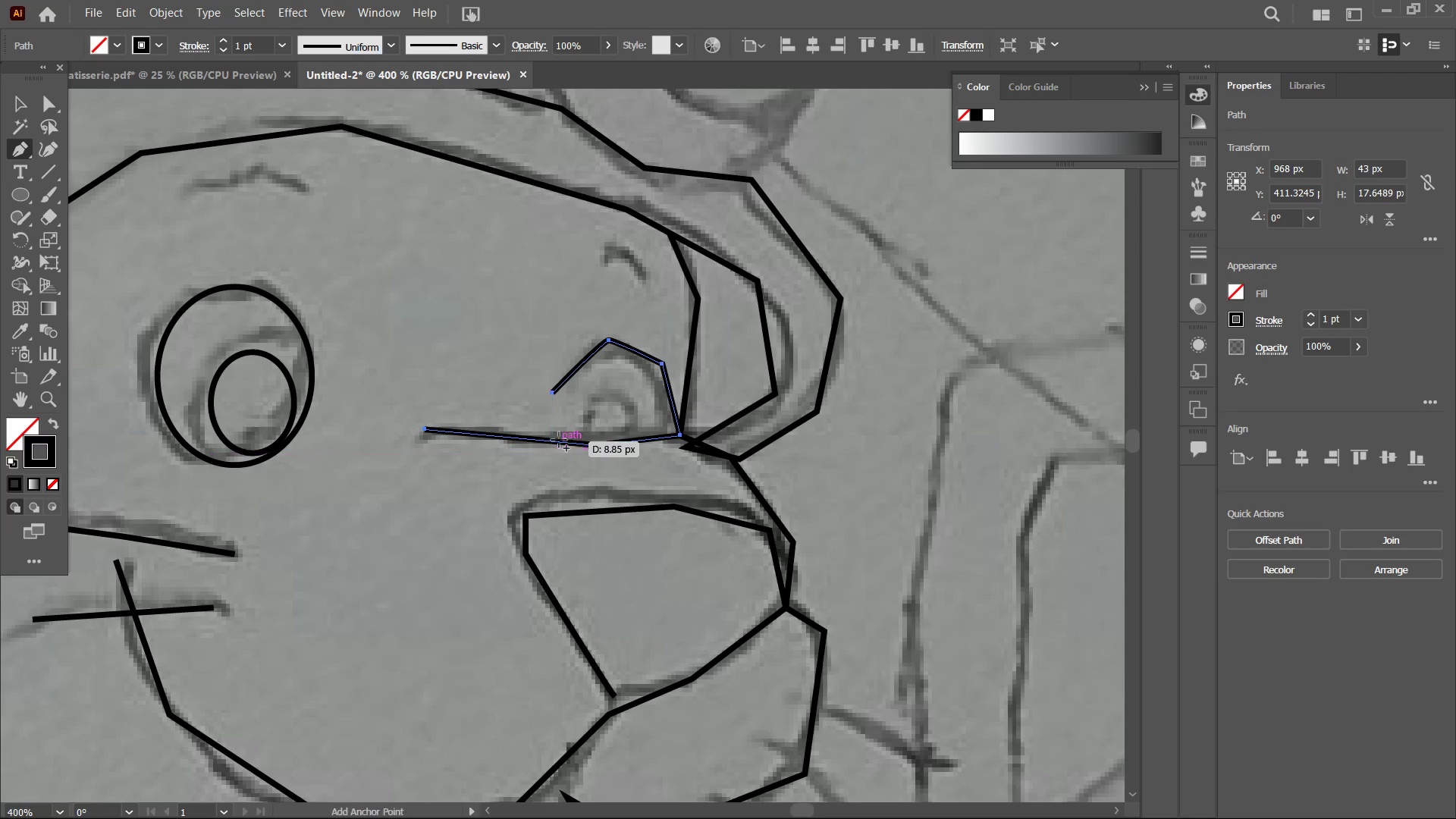 
left_click([559, 437])
 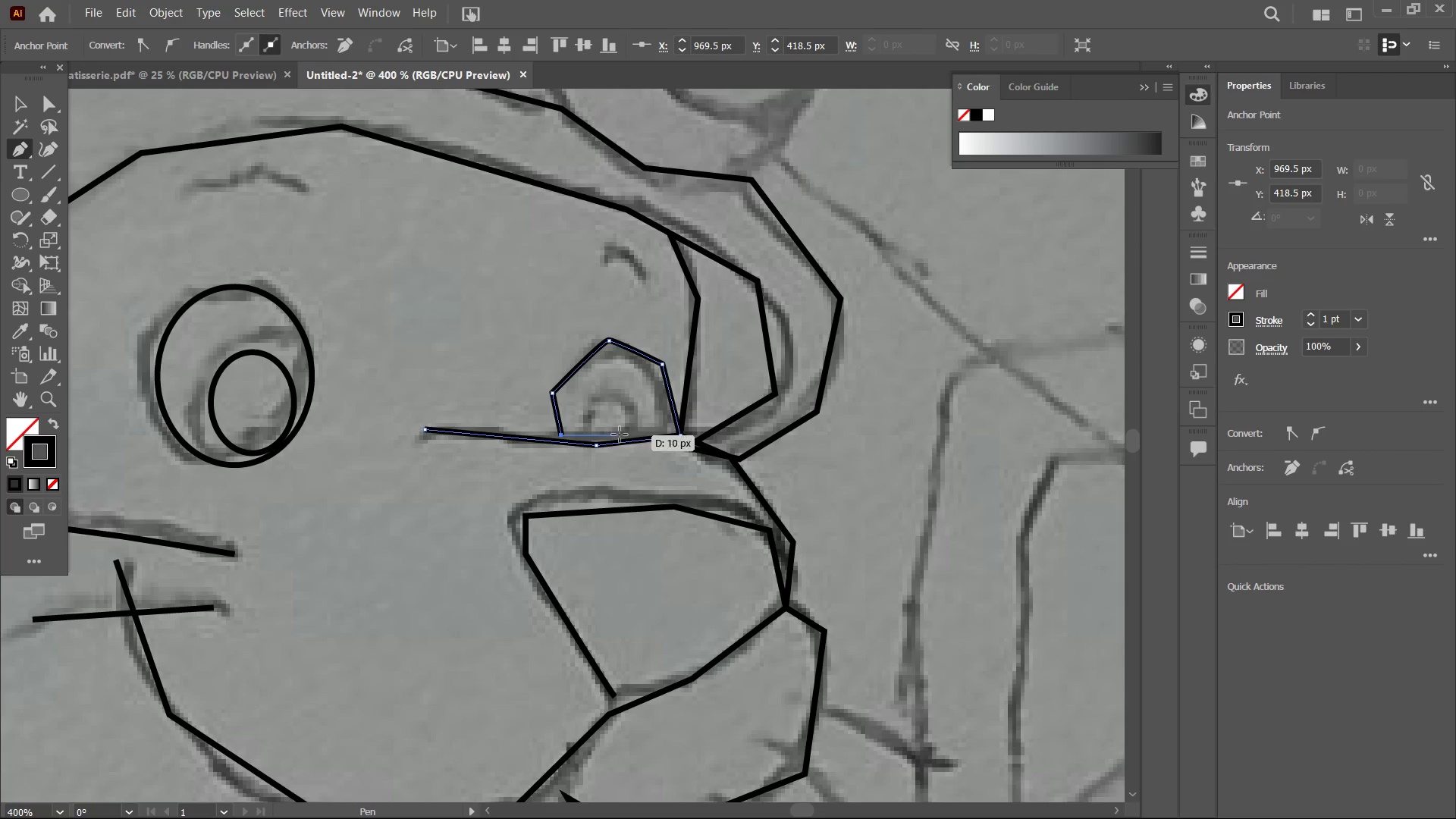 
left_click([626, 435])
 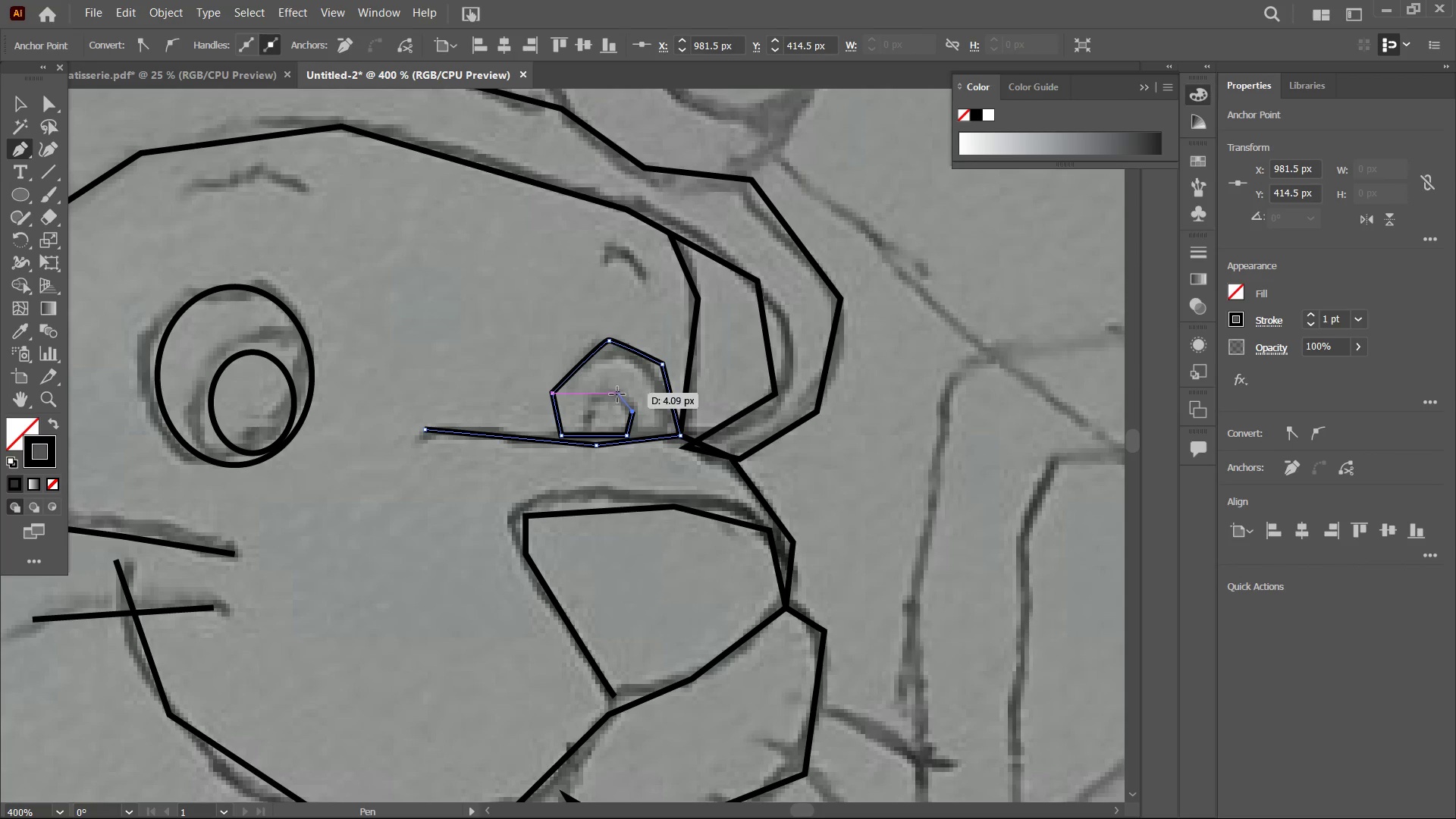 
triple_click([592, 405])
 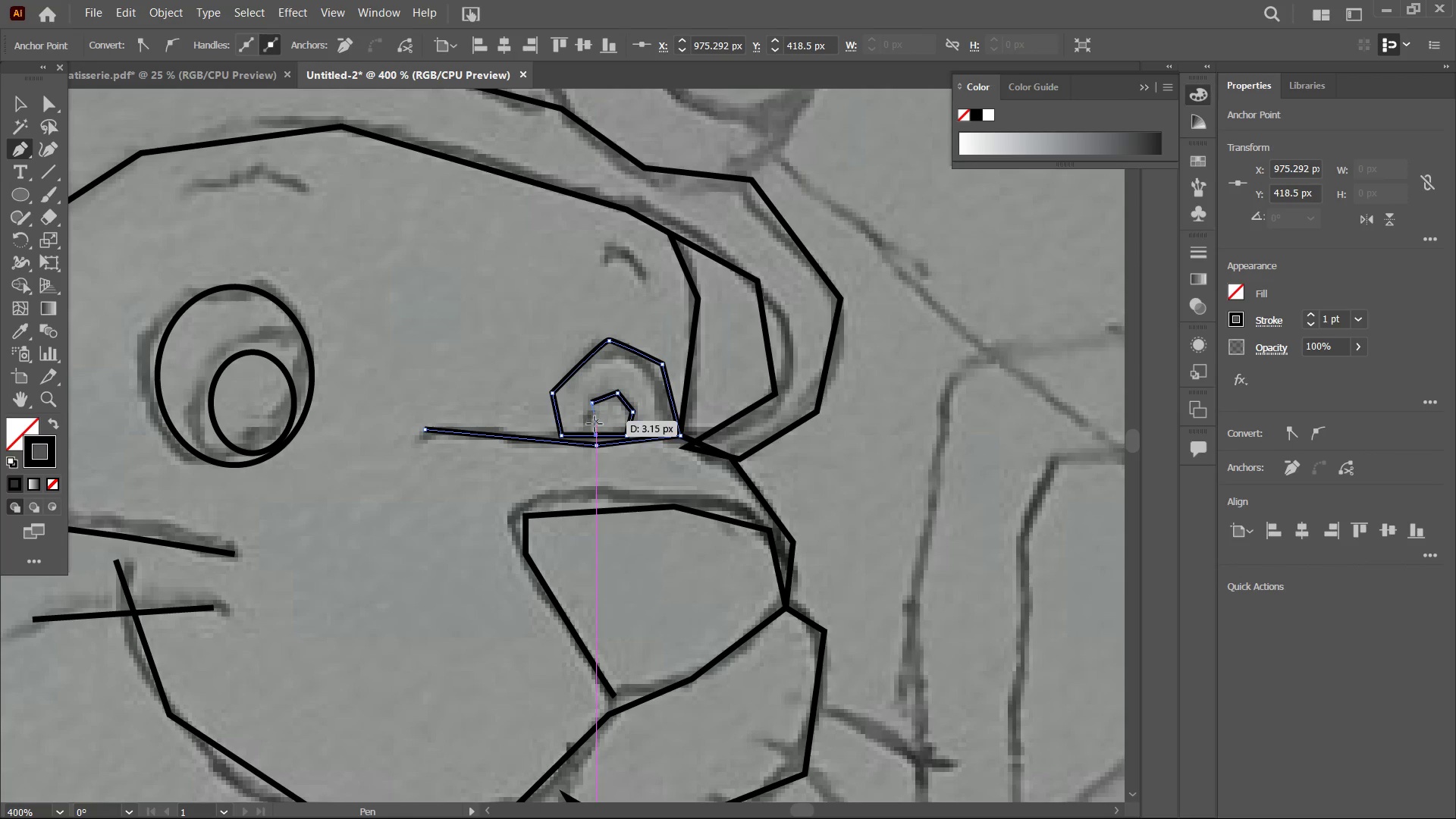 
left_click([592, 429])
 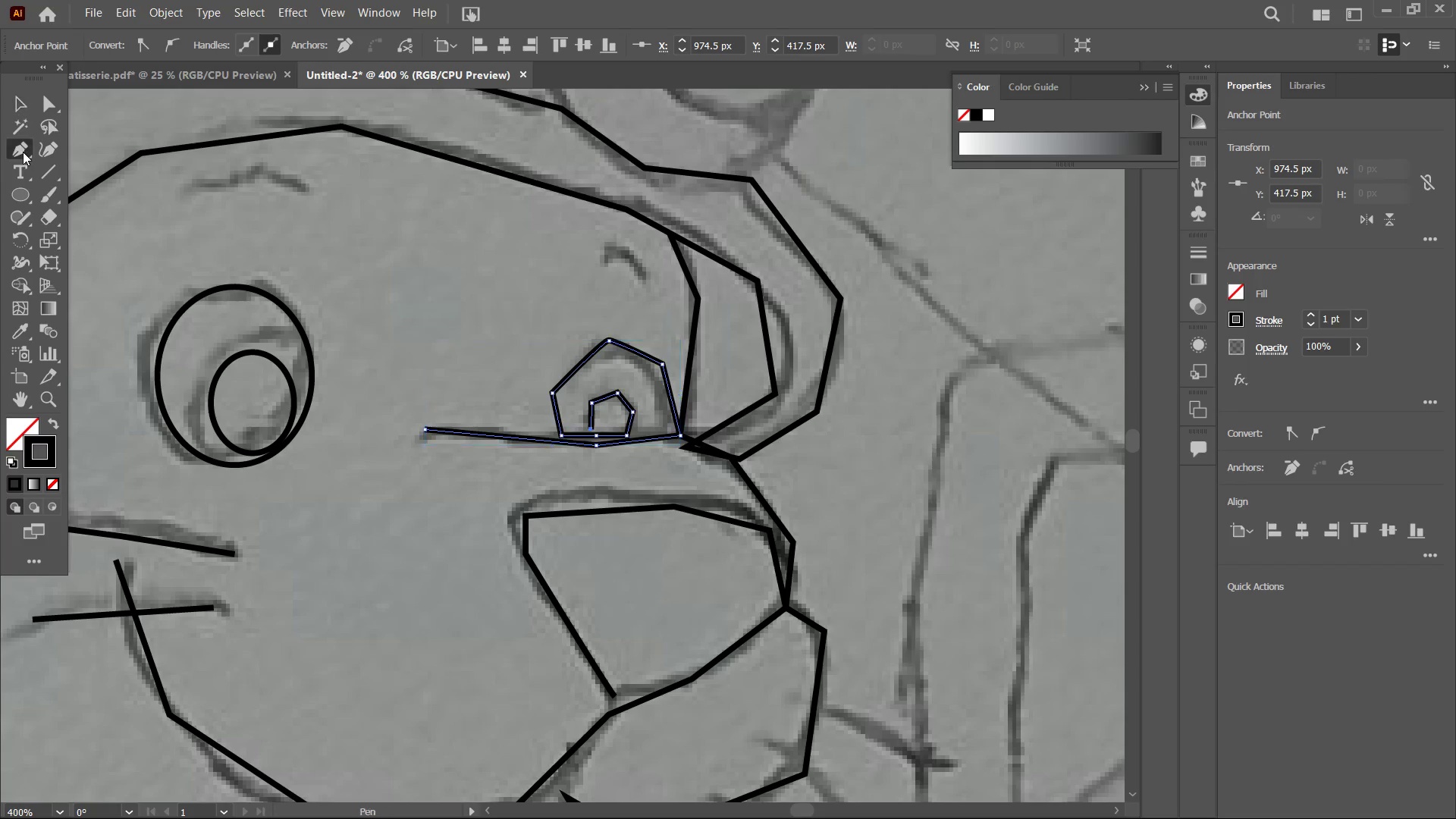 
left_click([187, 187])
 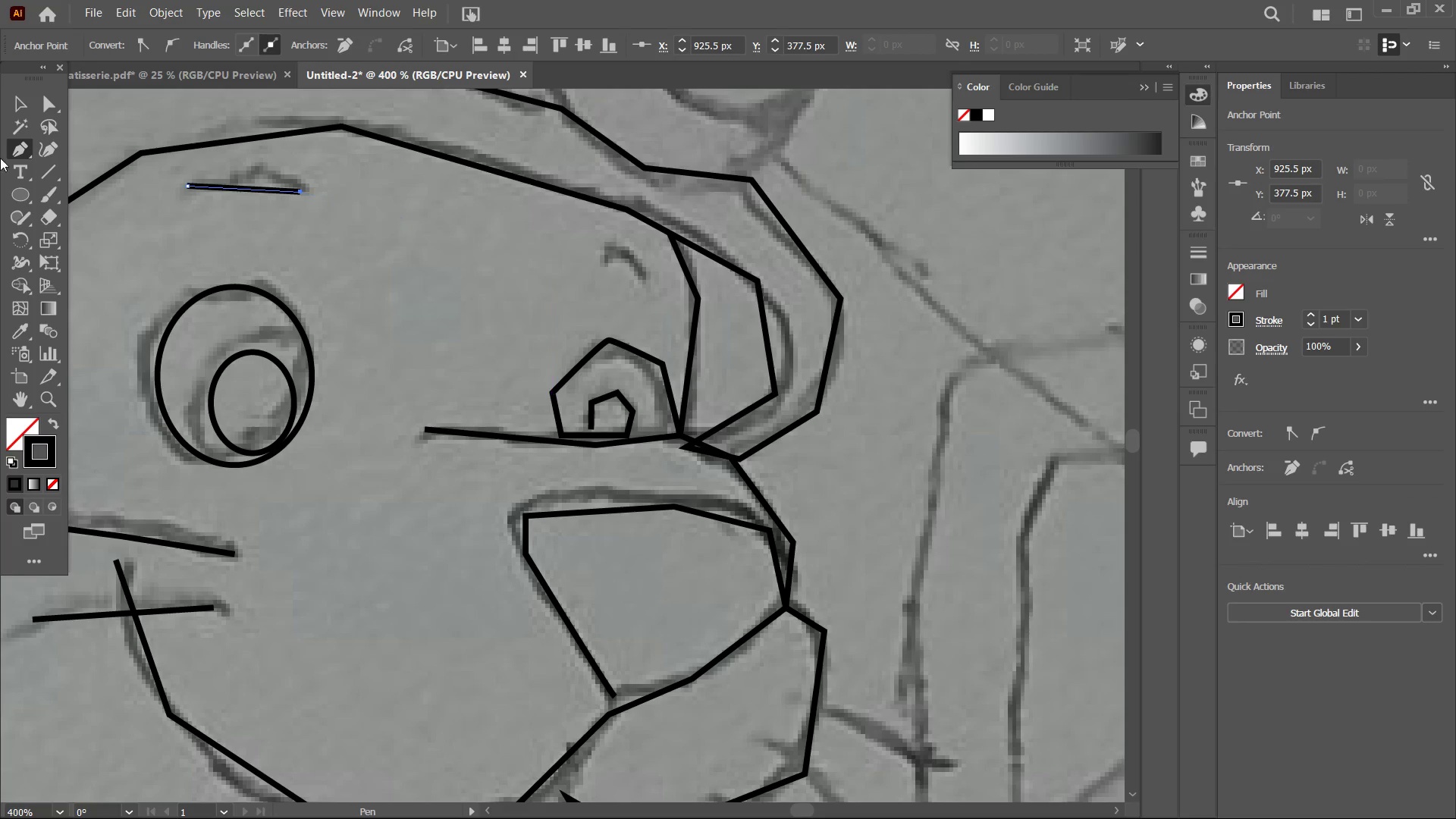 
left_click_drag(start_coordinate=[17, 107], to_coordinate=[20, 113])
 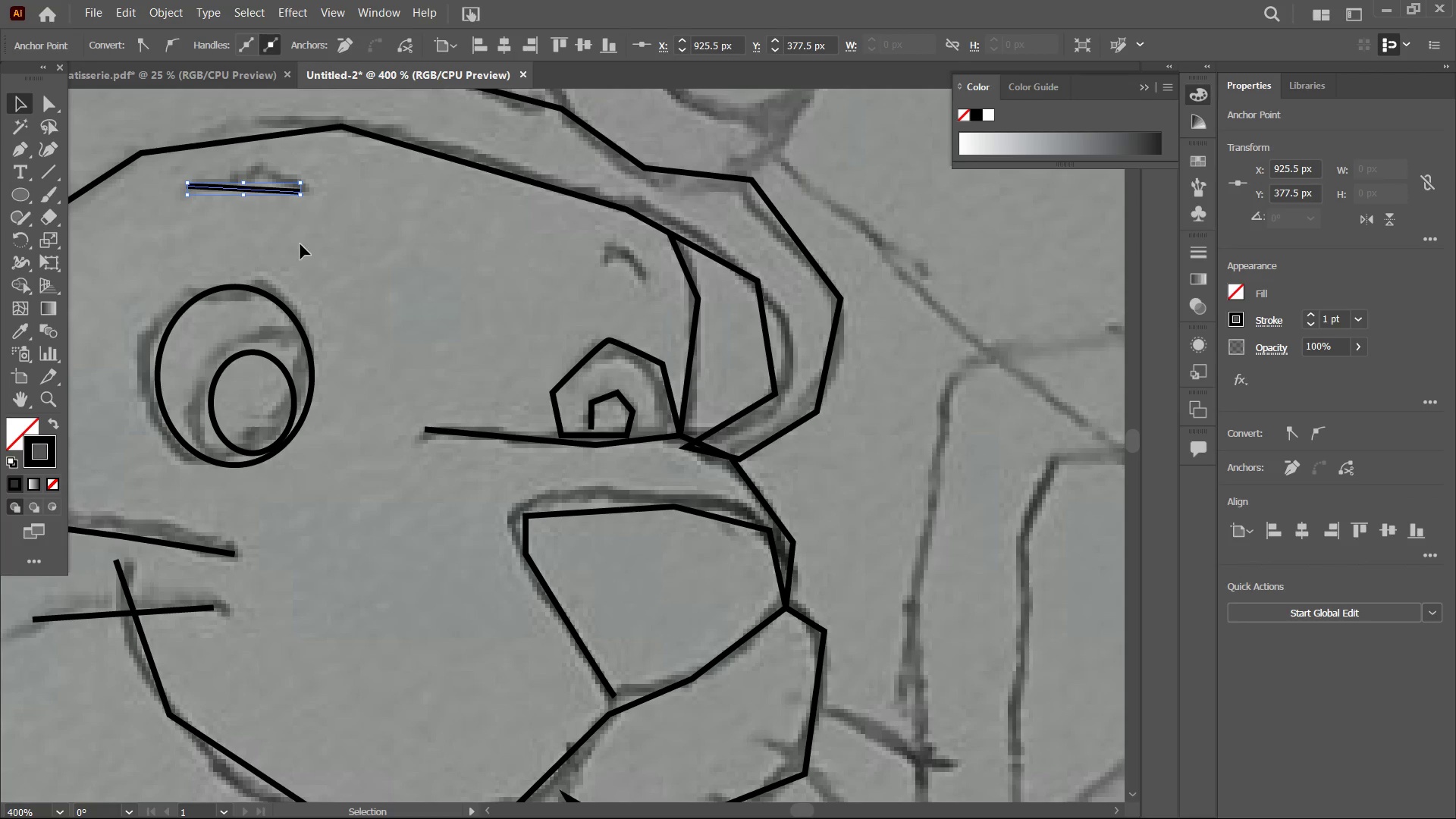 
left_click_drag(start_coordinate=[301, 245], to_coordinate=[292, 236])
 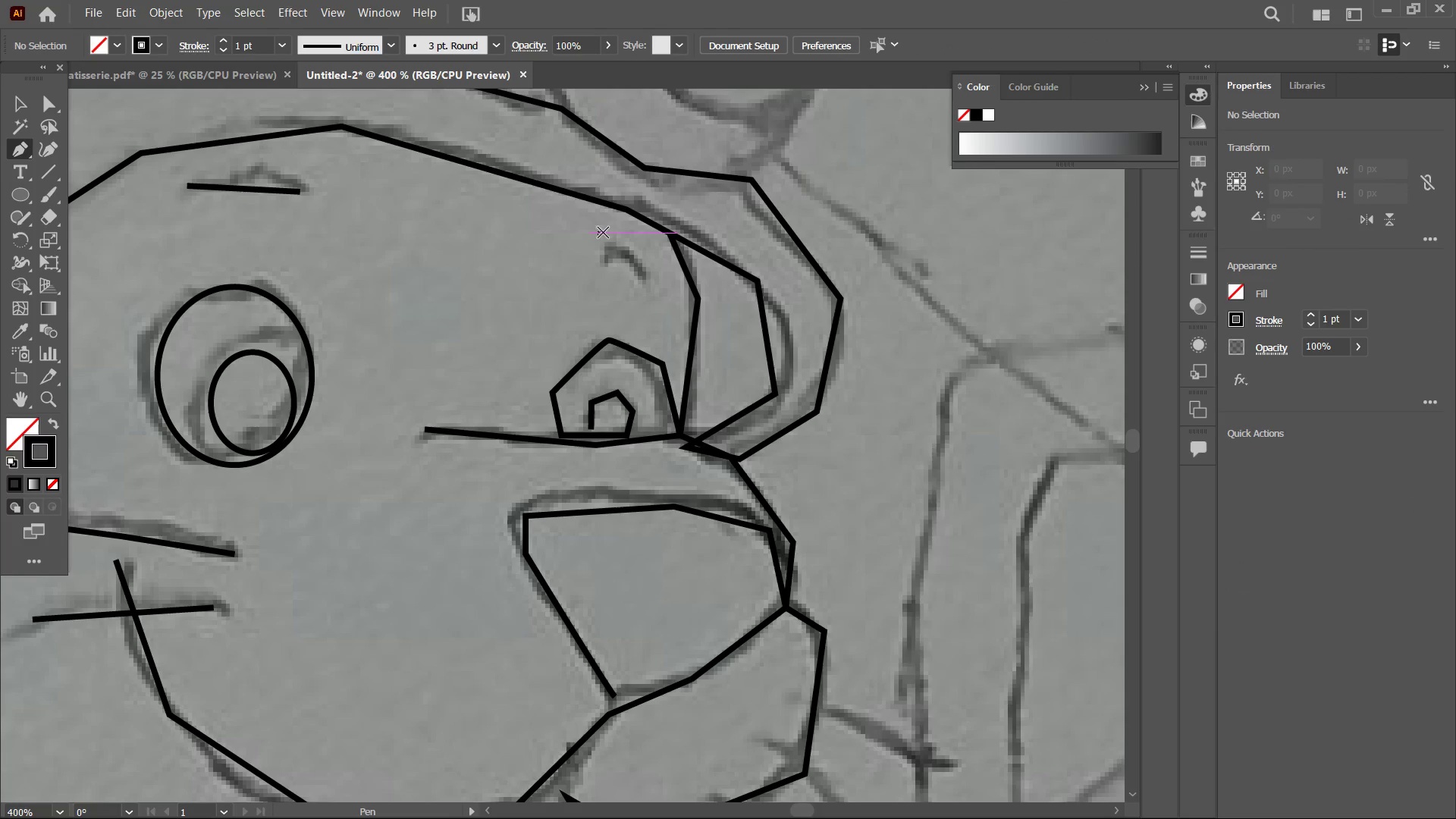 
left_click([610, 250])
 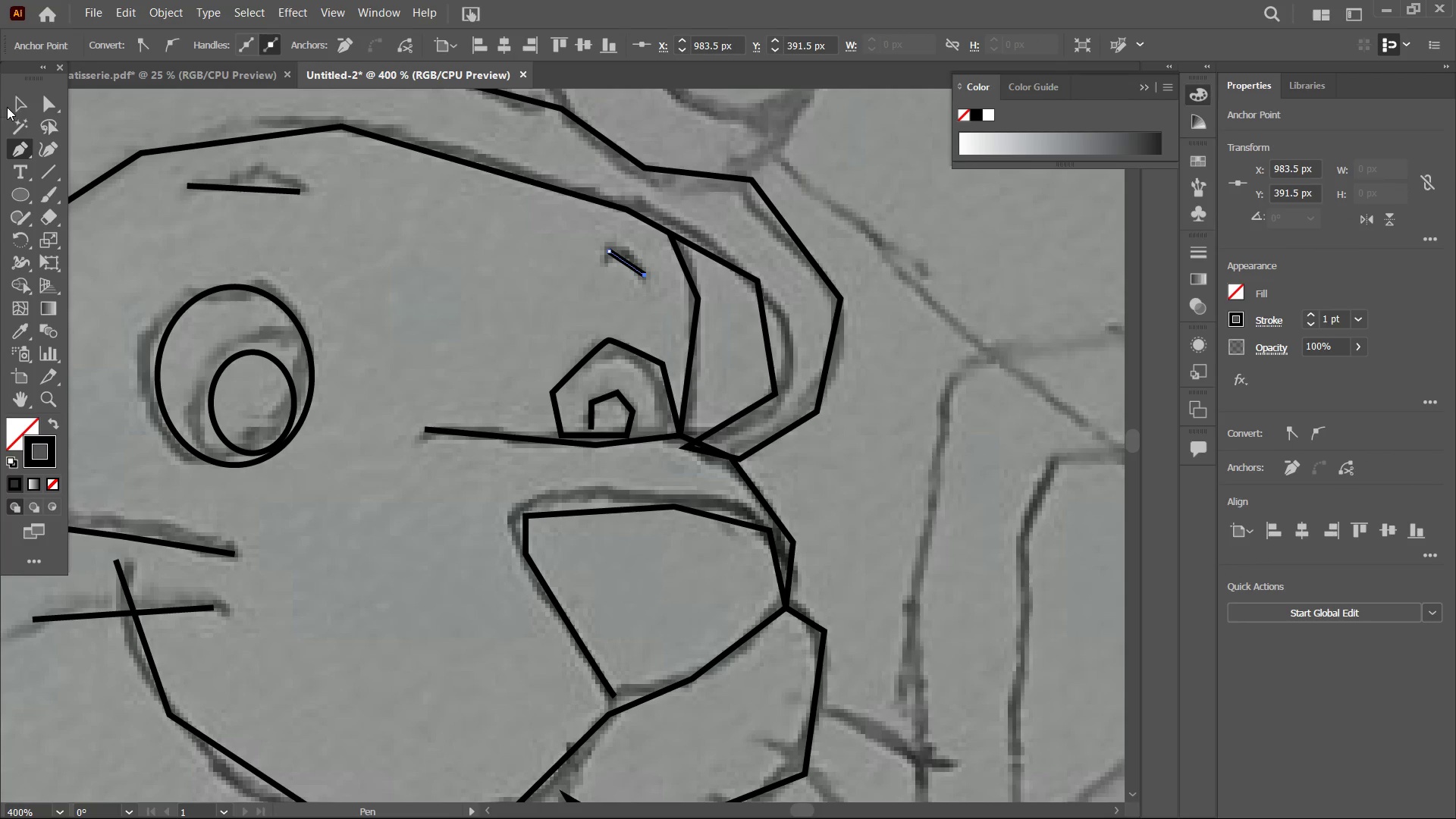 
double_click([384, 243])
 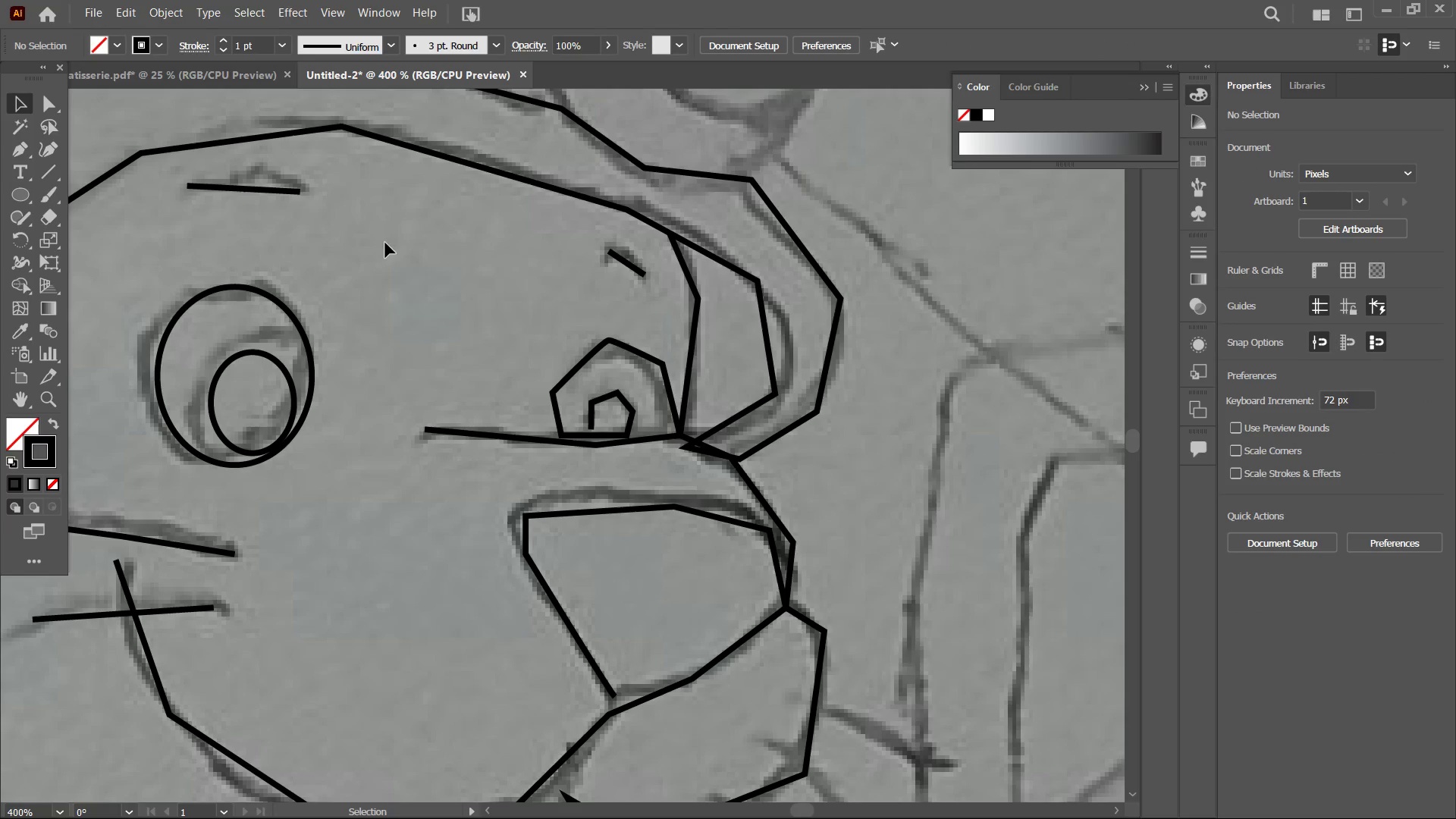 
key(Control+Minus)
 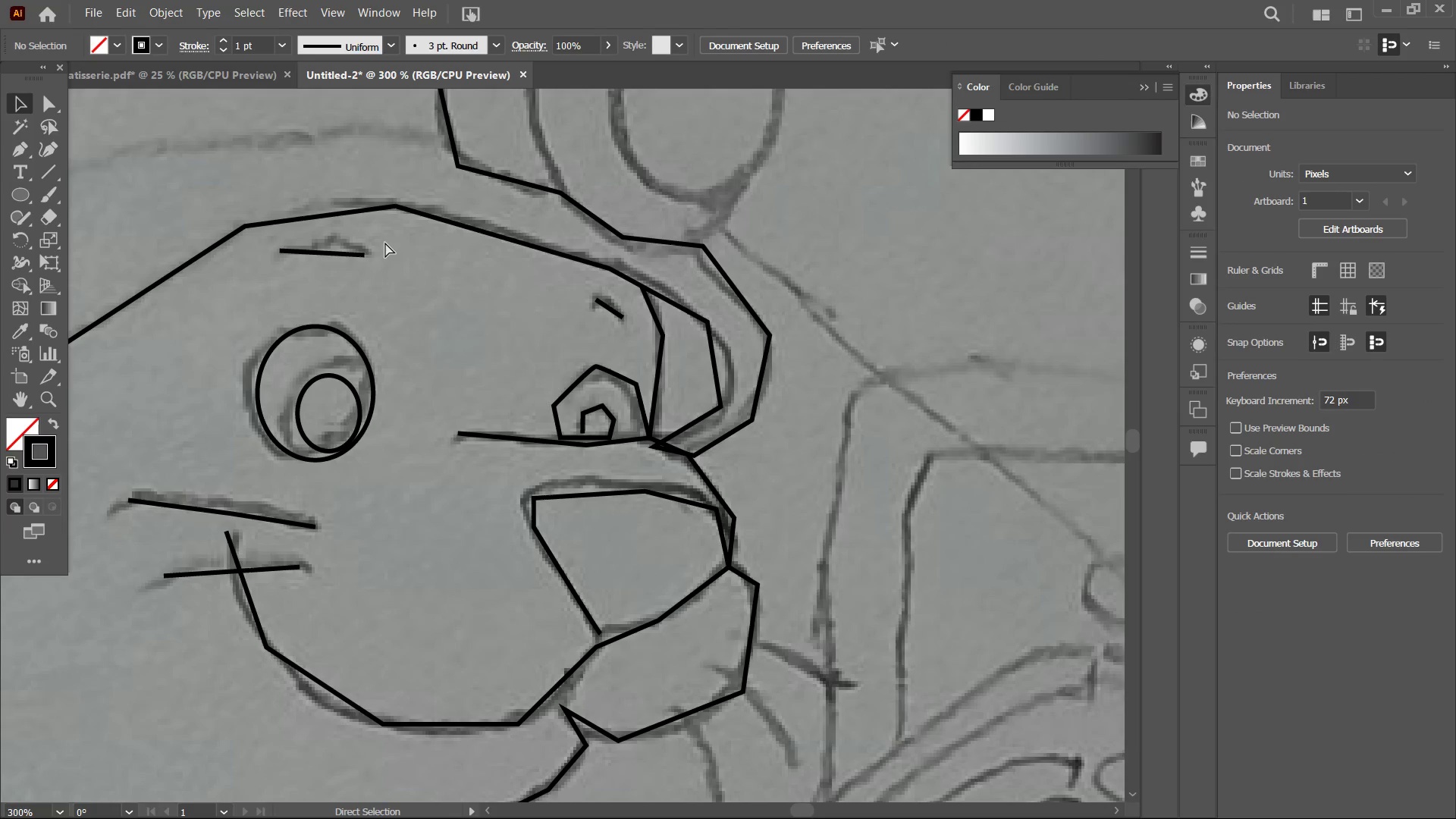 
key(Control+Minus)
 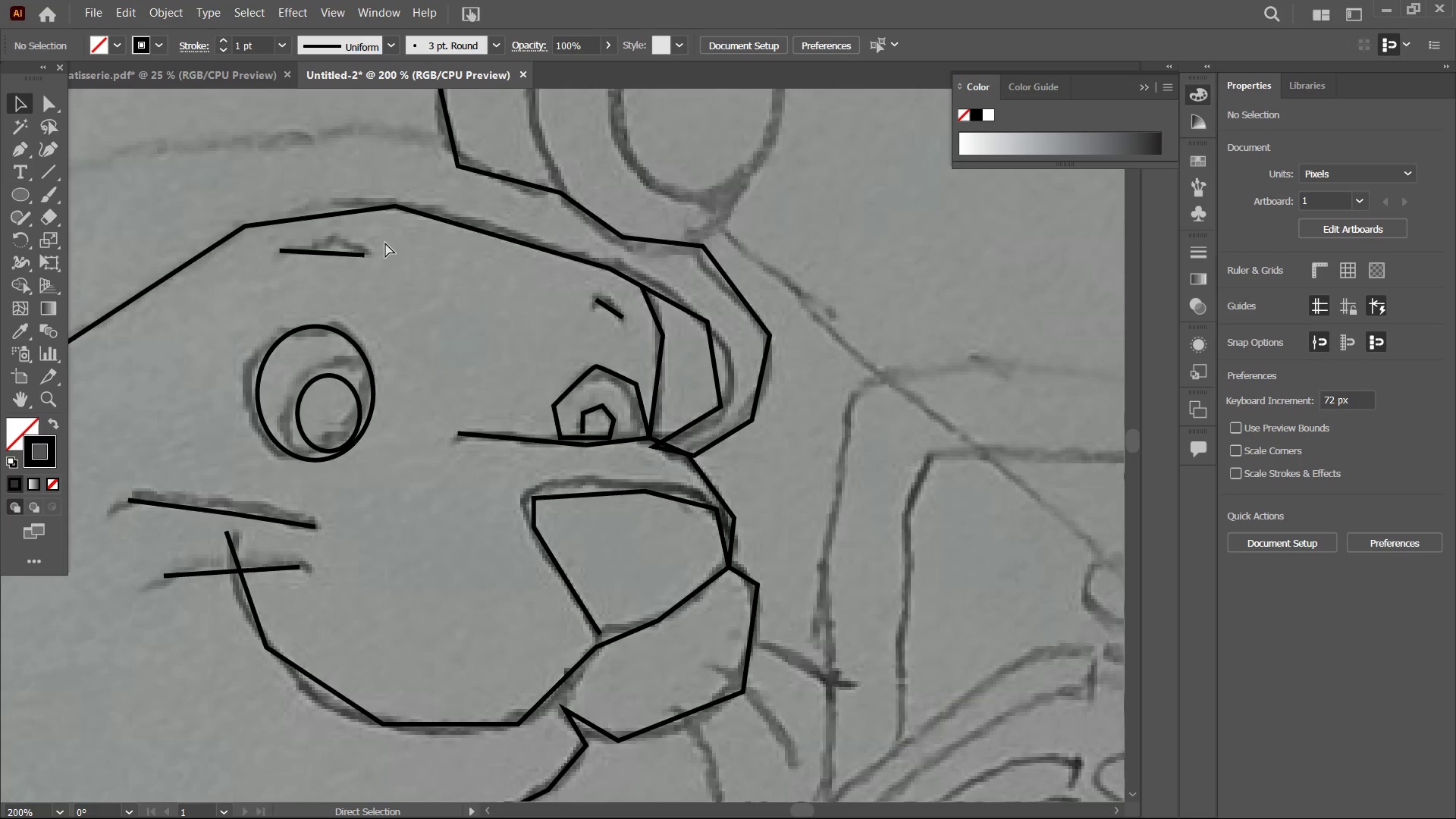 
key(Control+Minus)
 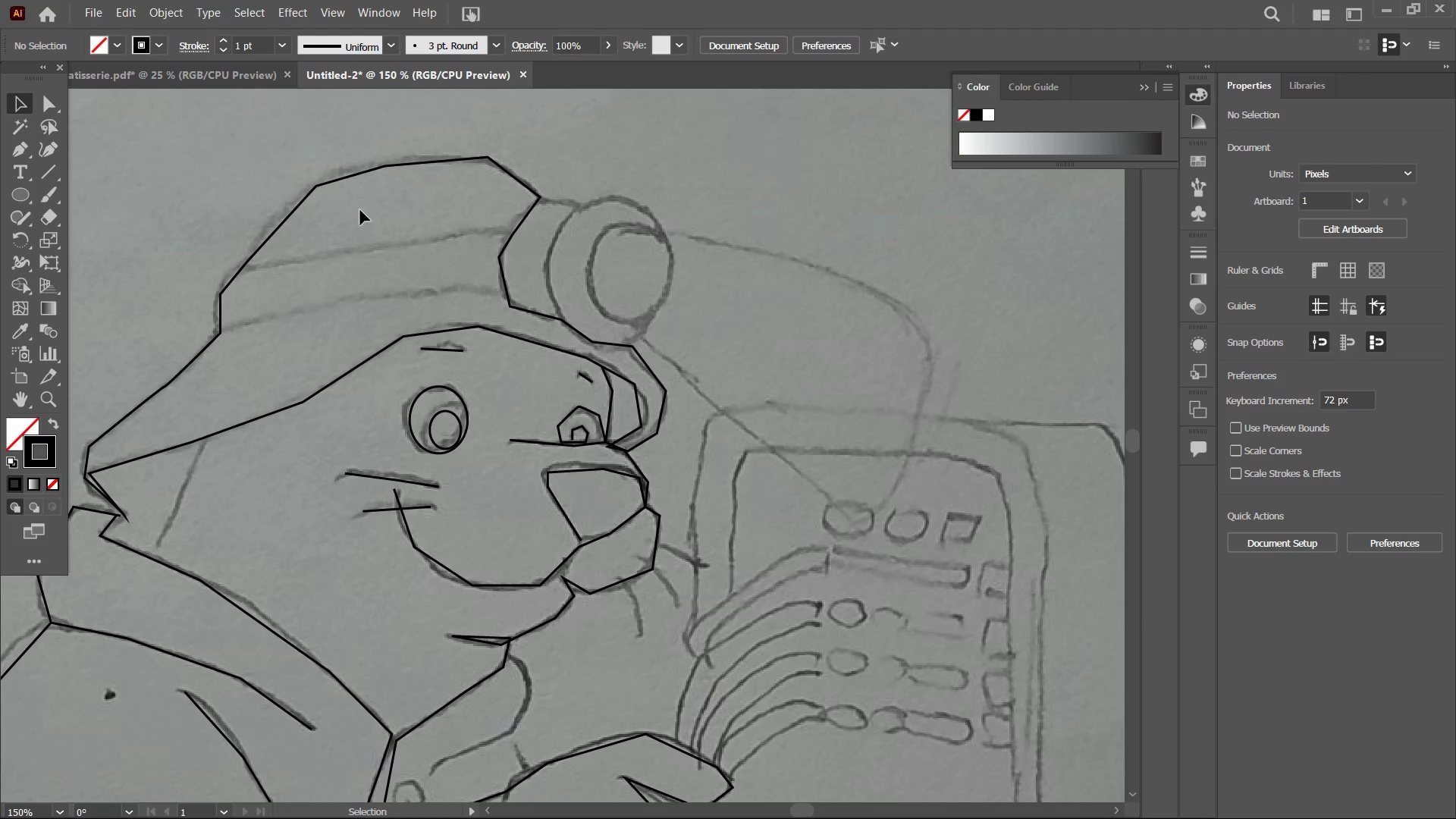 
hold_key(key=Space, duration=1.5)
 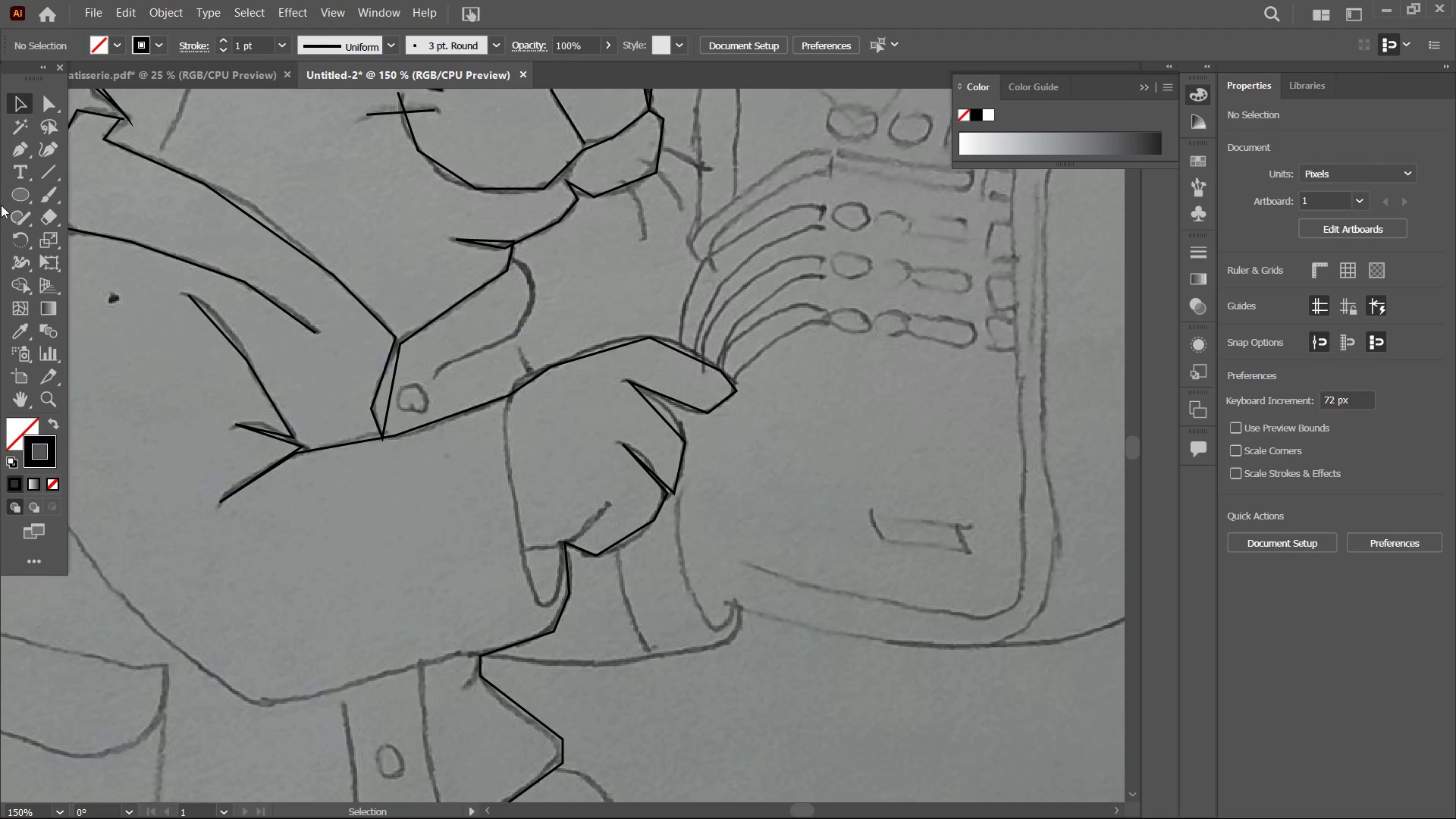 
left_click_drag(start_coordinate=[538, 606], to_coordinate=[475, 335])
 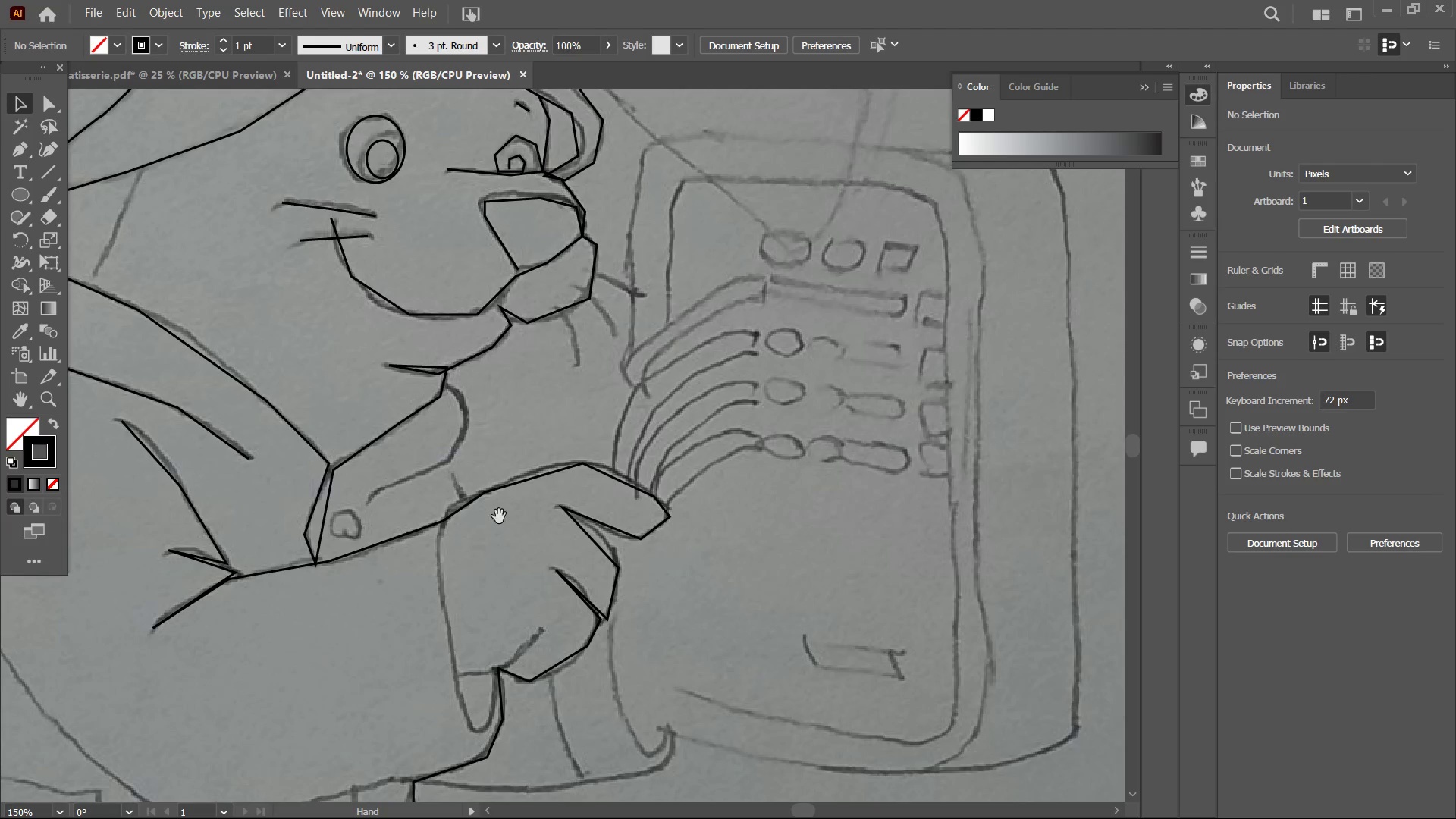 
left_click_drag(start_coordinate=[506, 502], to_coordinate=[573, 376])
 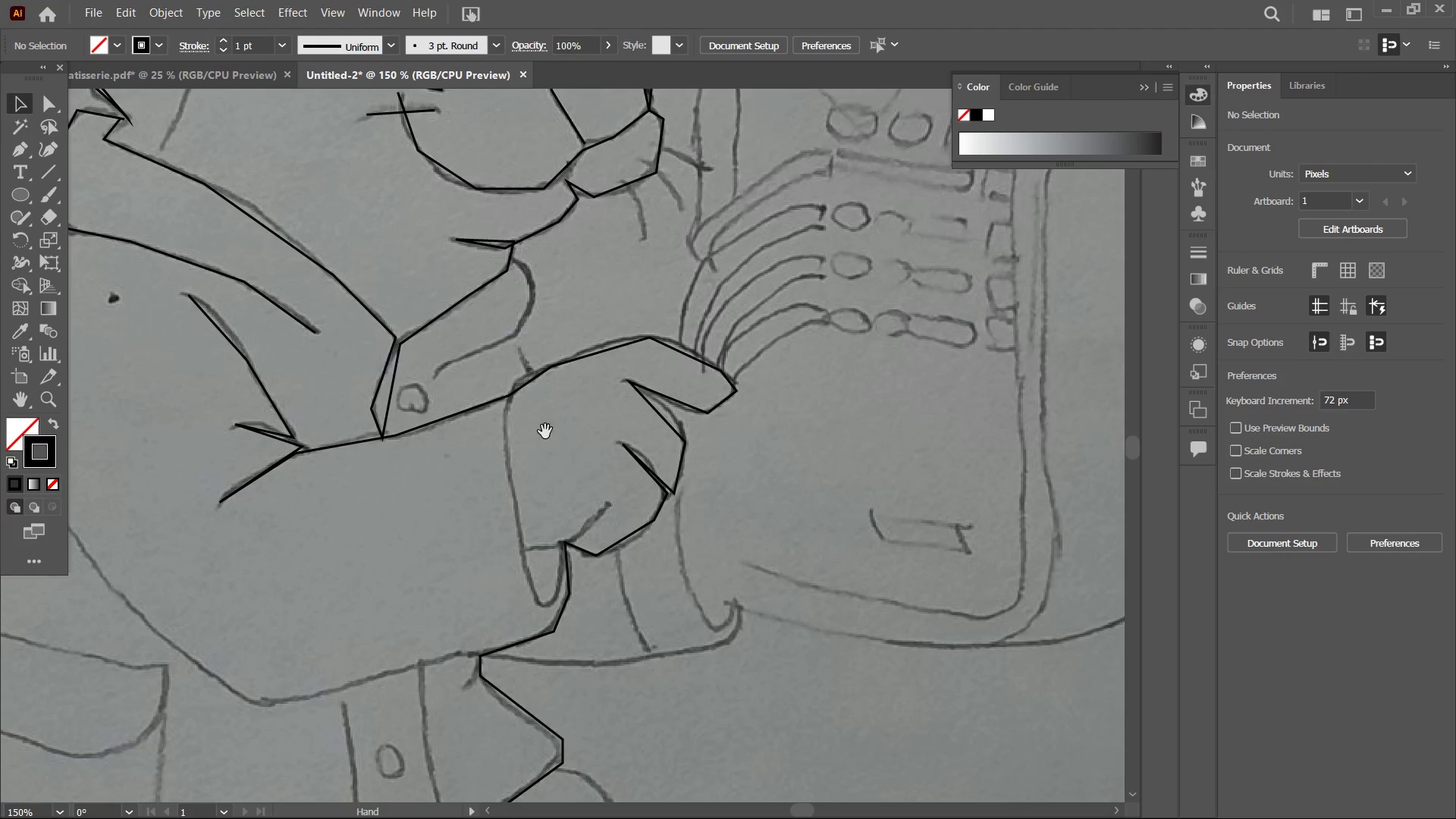 
key(Space)
 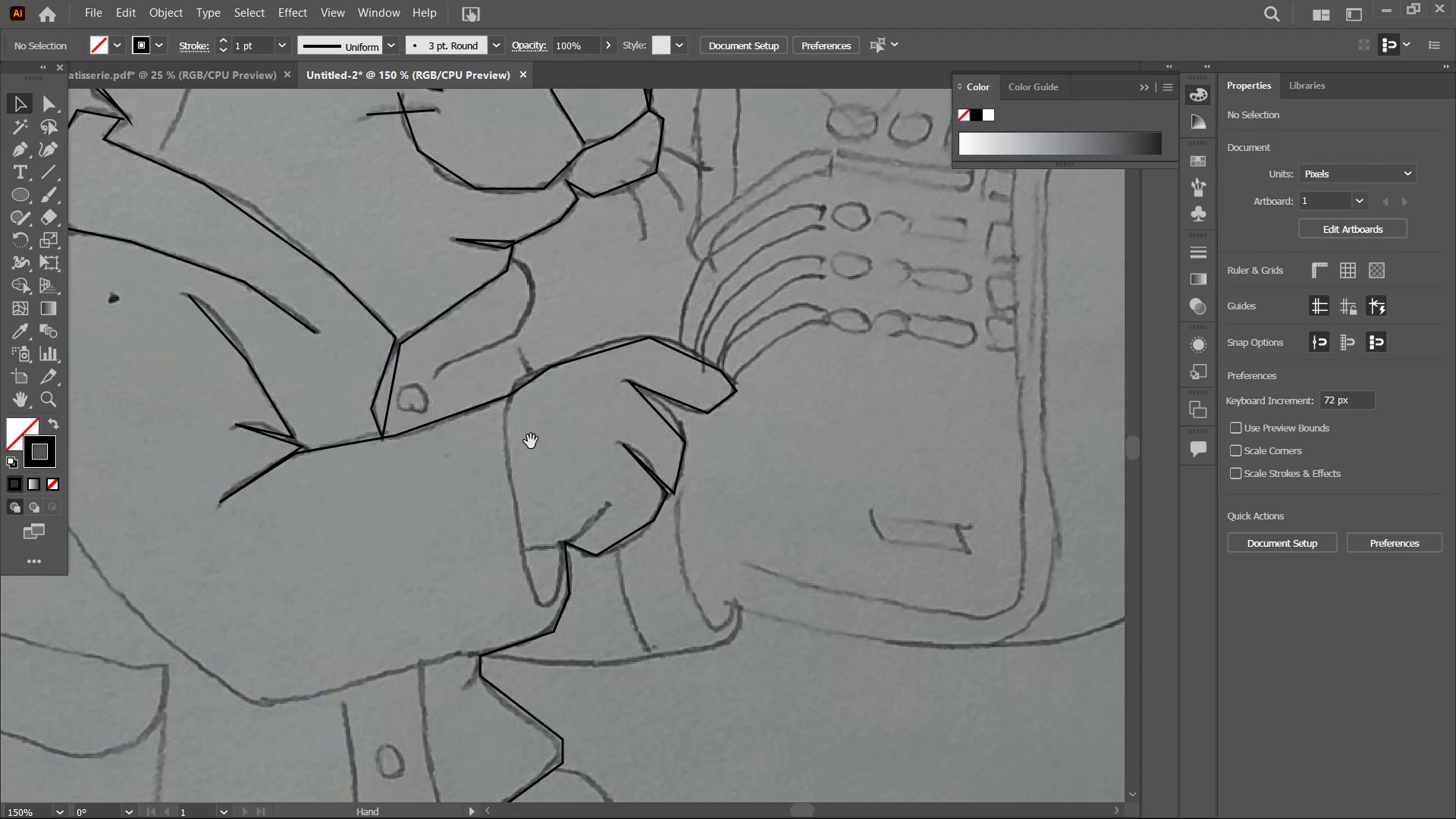 
key(Space)
 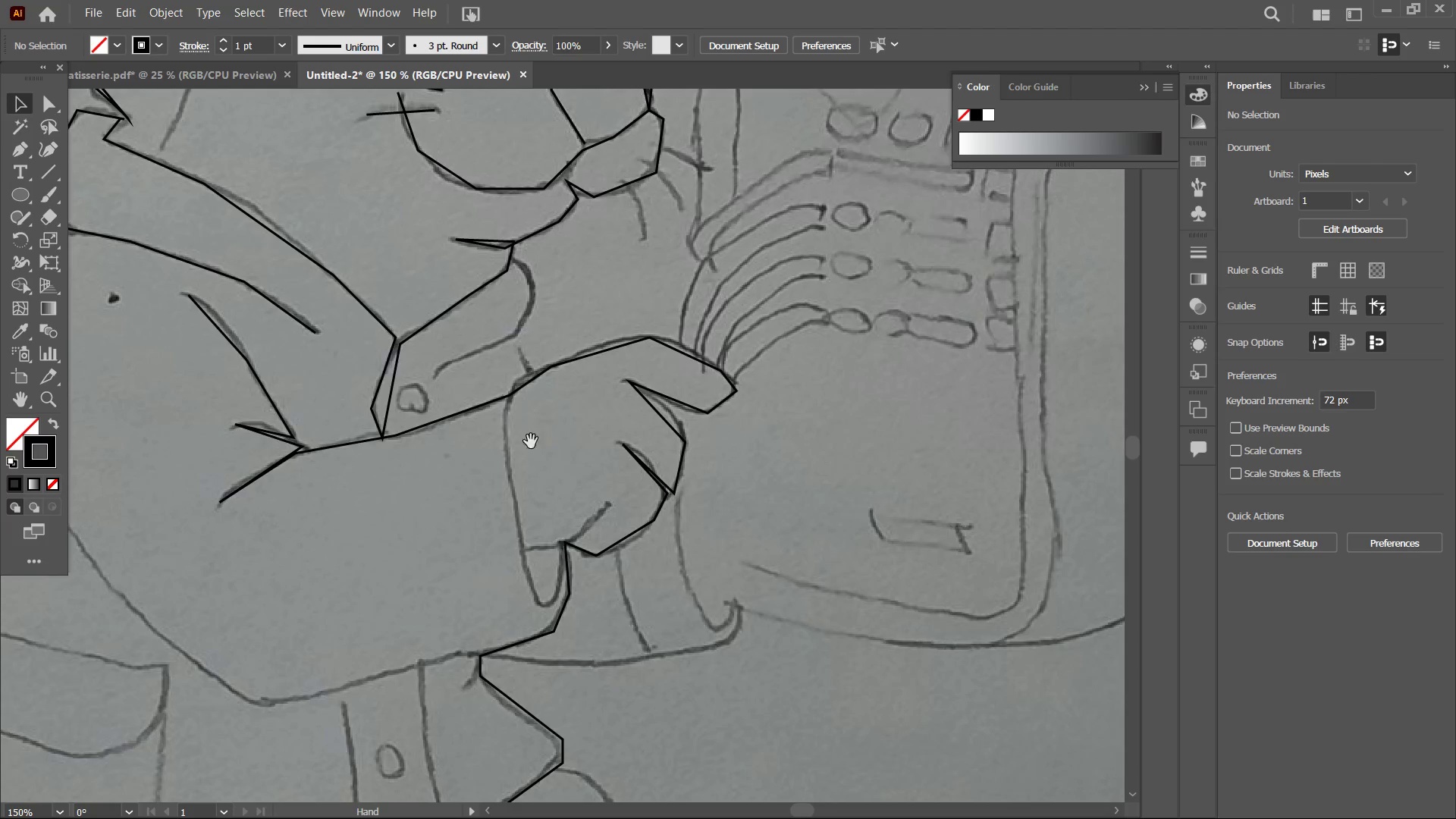 
key(Space)
 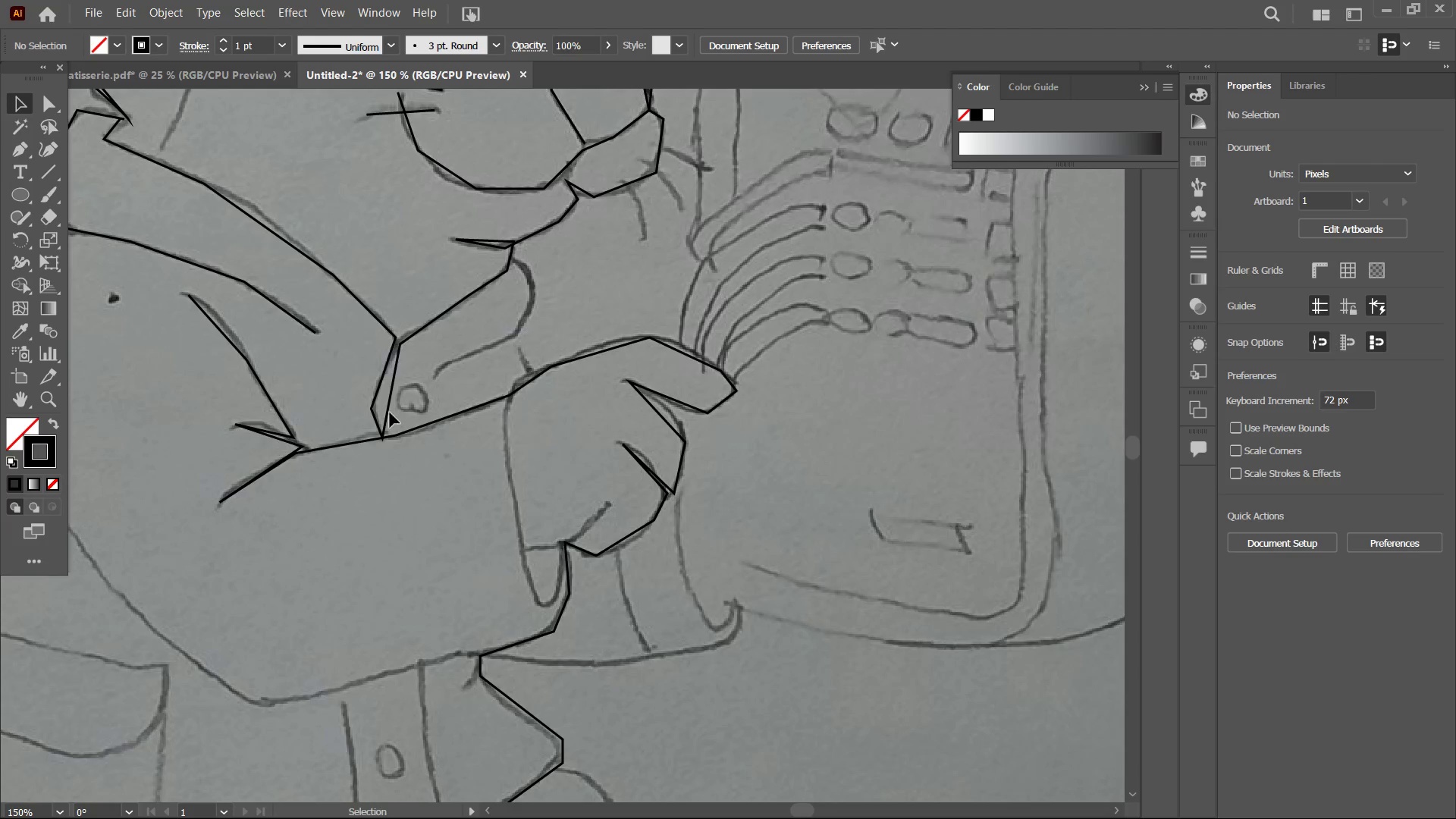 
key(Space)
 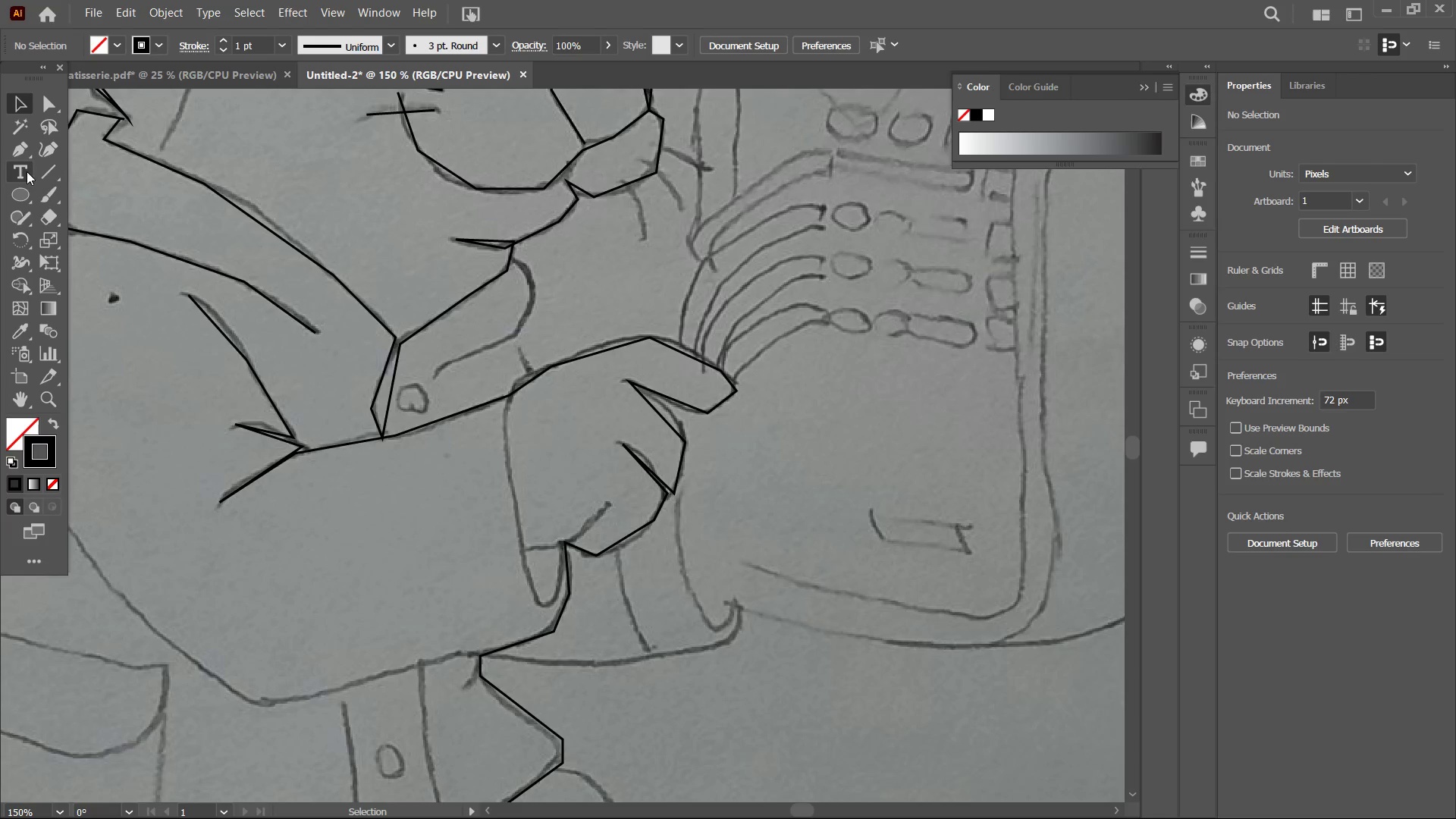 
left_click([22, 164])
 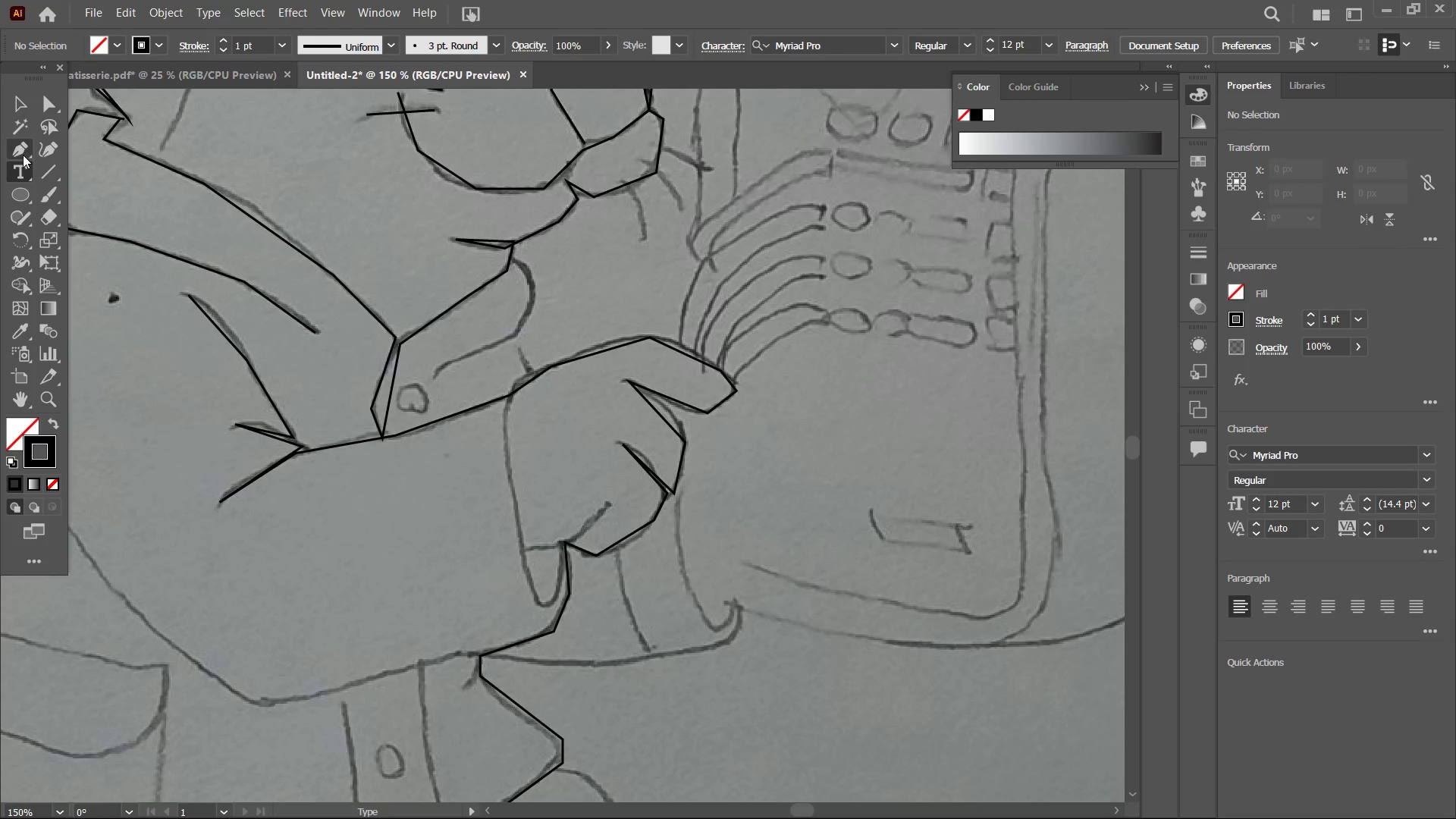 
left_click([23, 150])
 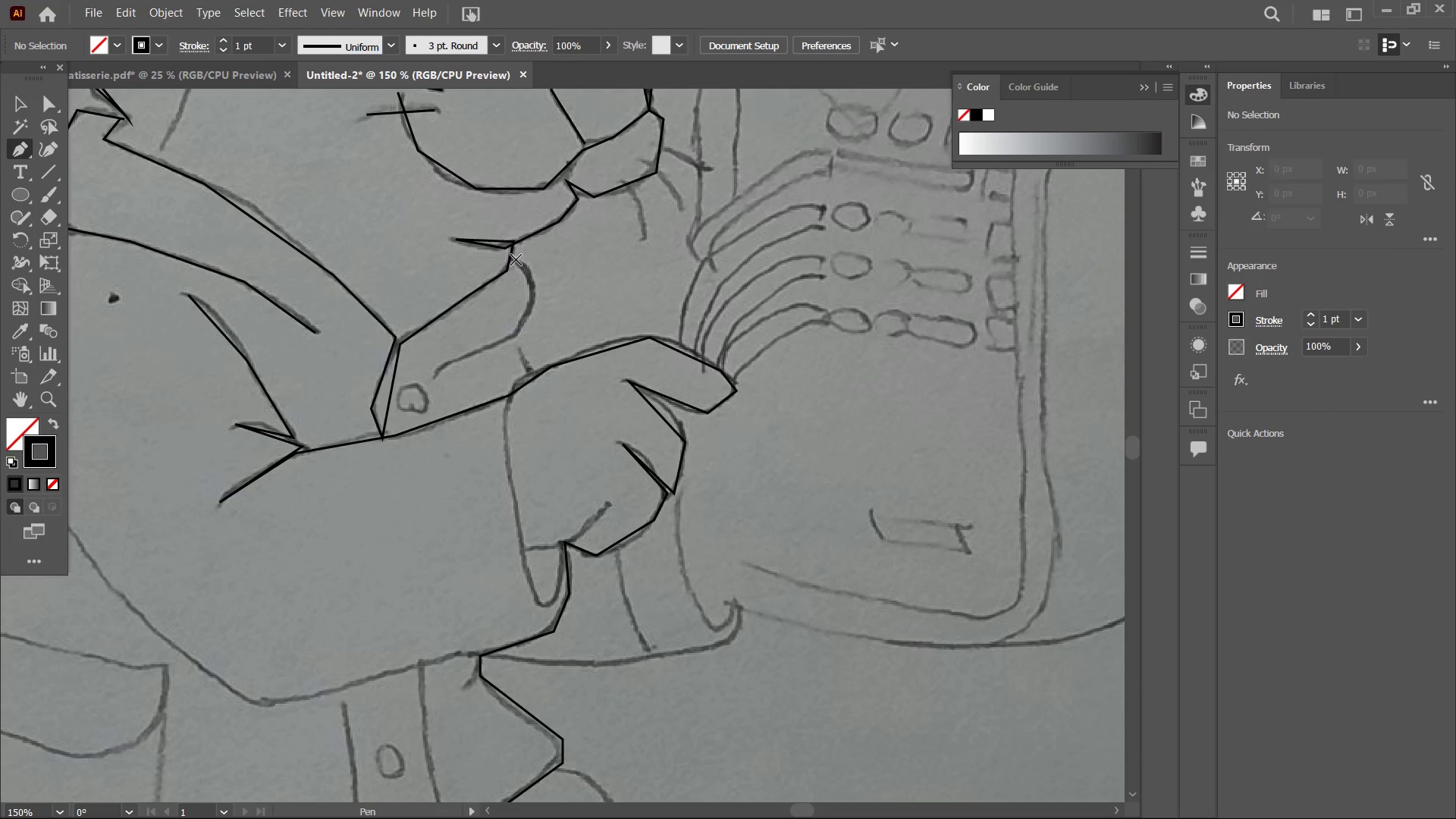 
left_click([513, 259])
 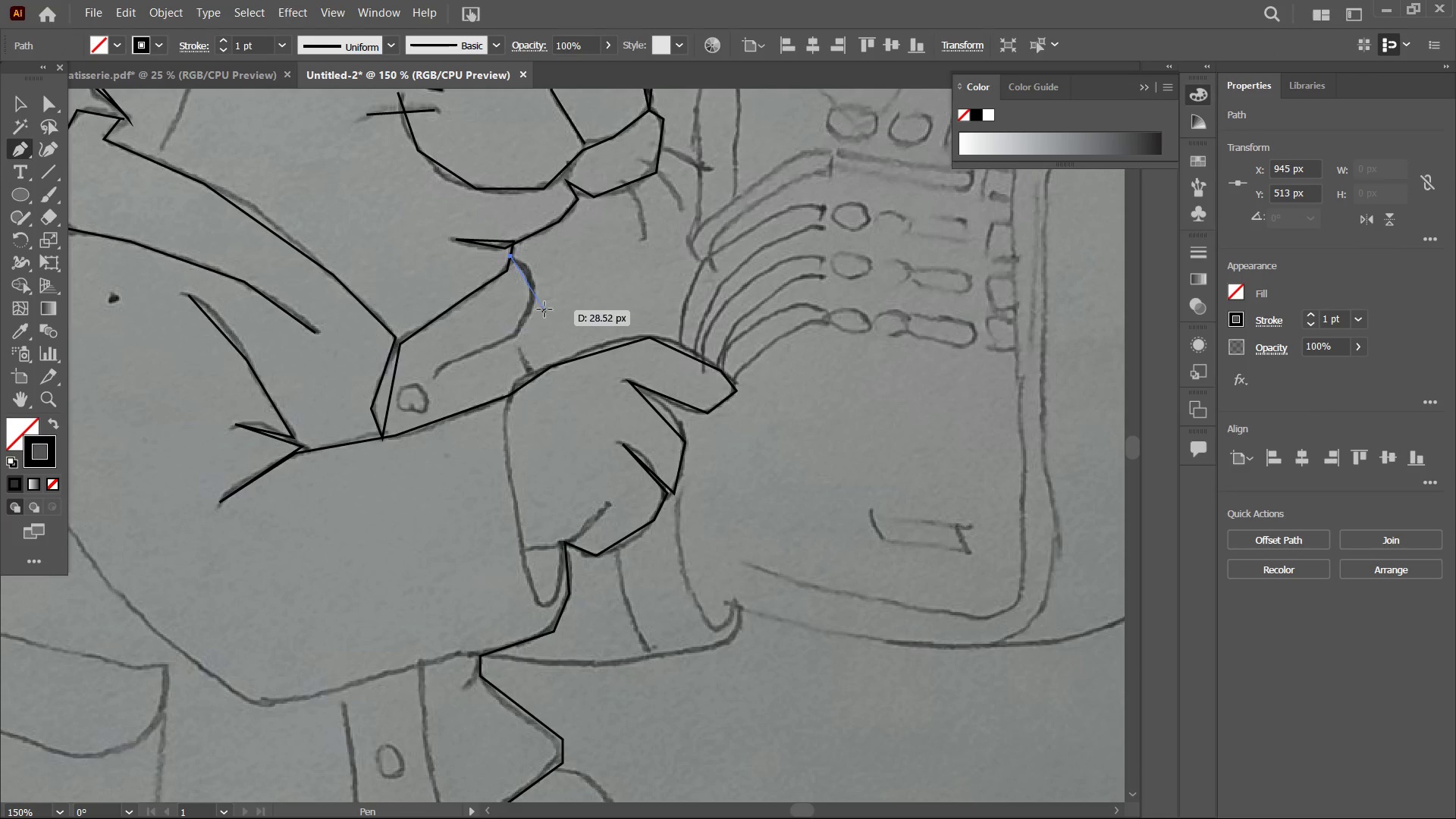 
left_click([538, 301])
 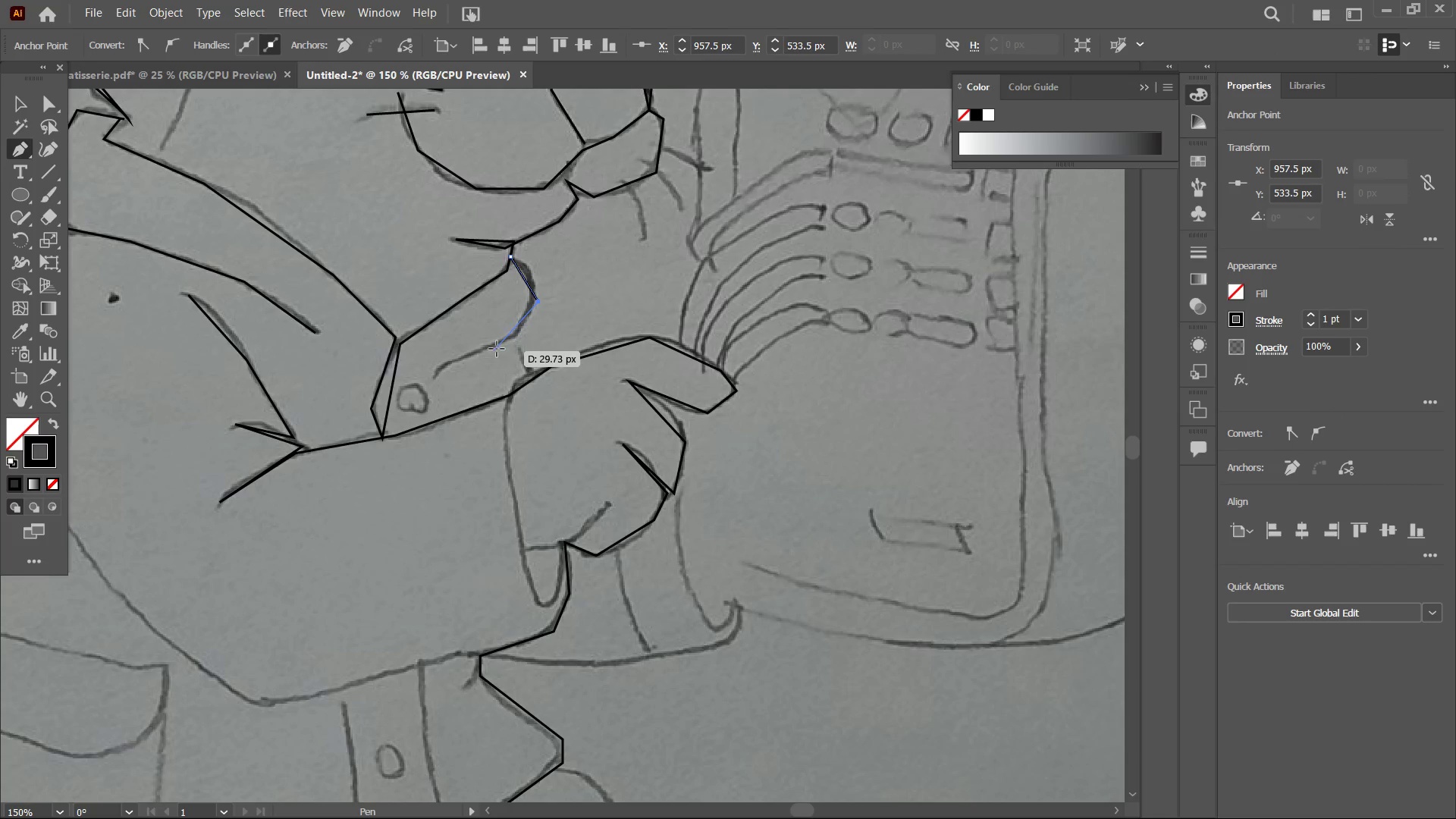 
left_click([500, 345])
 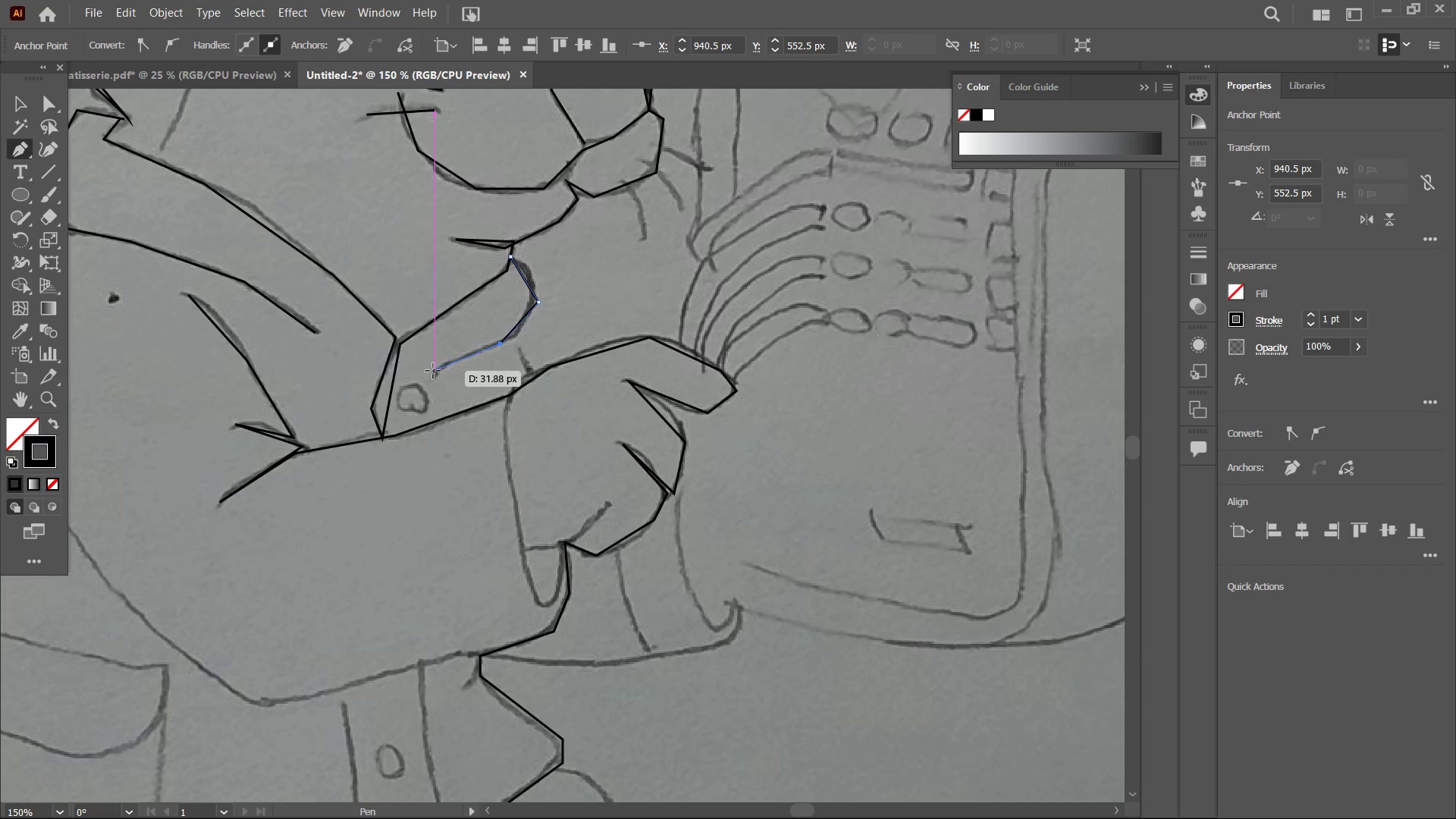 
left_click([435, 373])
 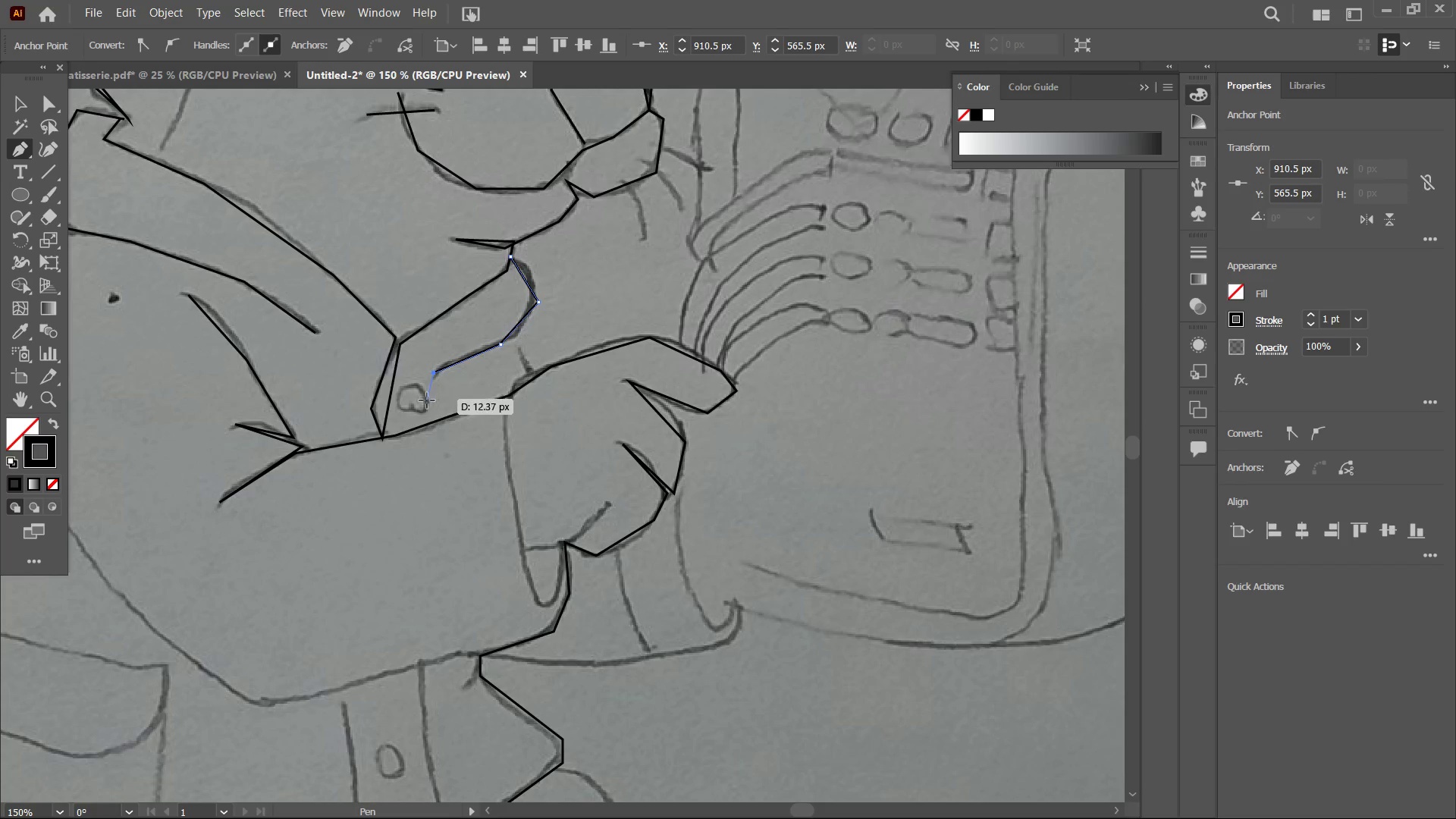 
left_click([426, 410])
 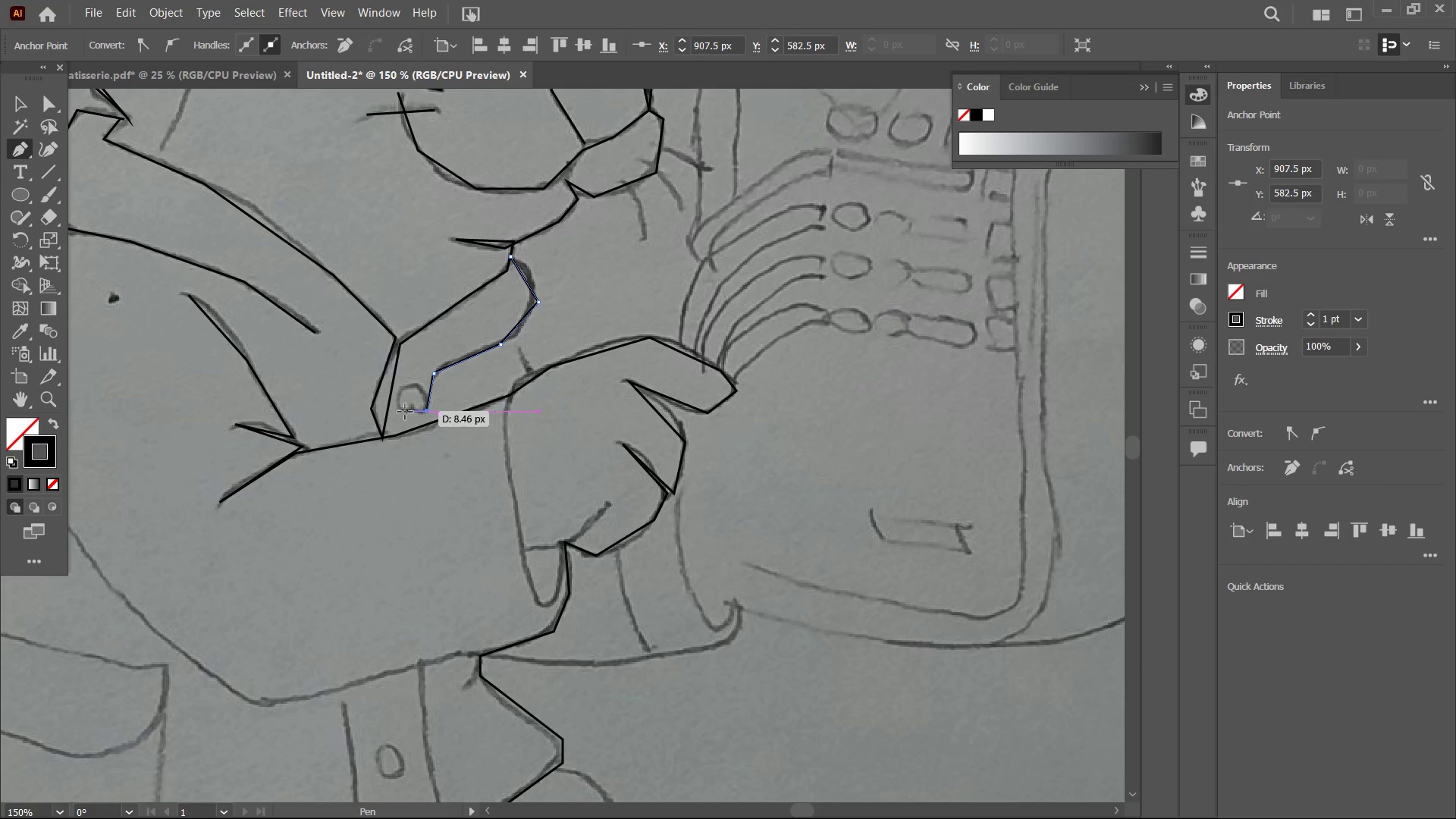 
left_click([401, 412])
 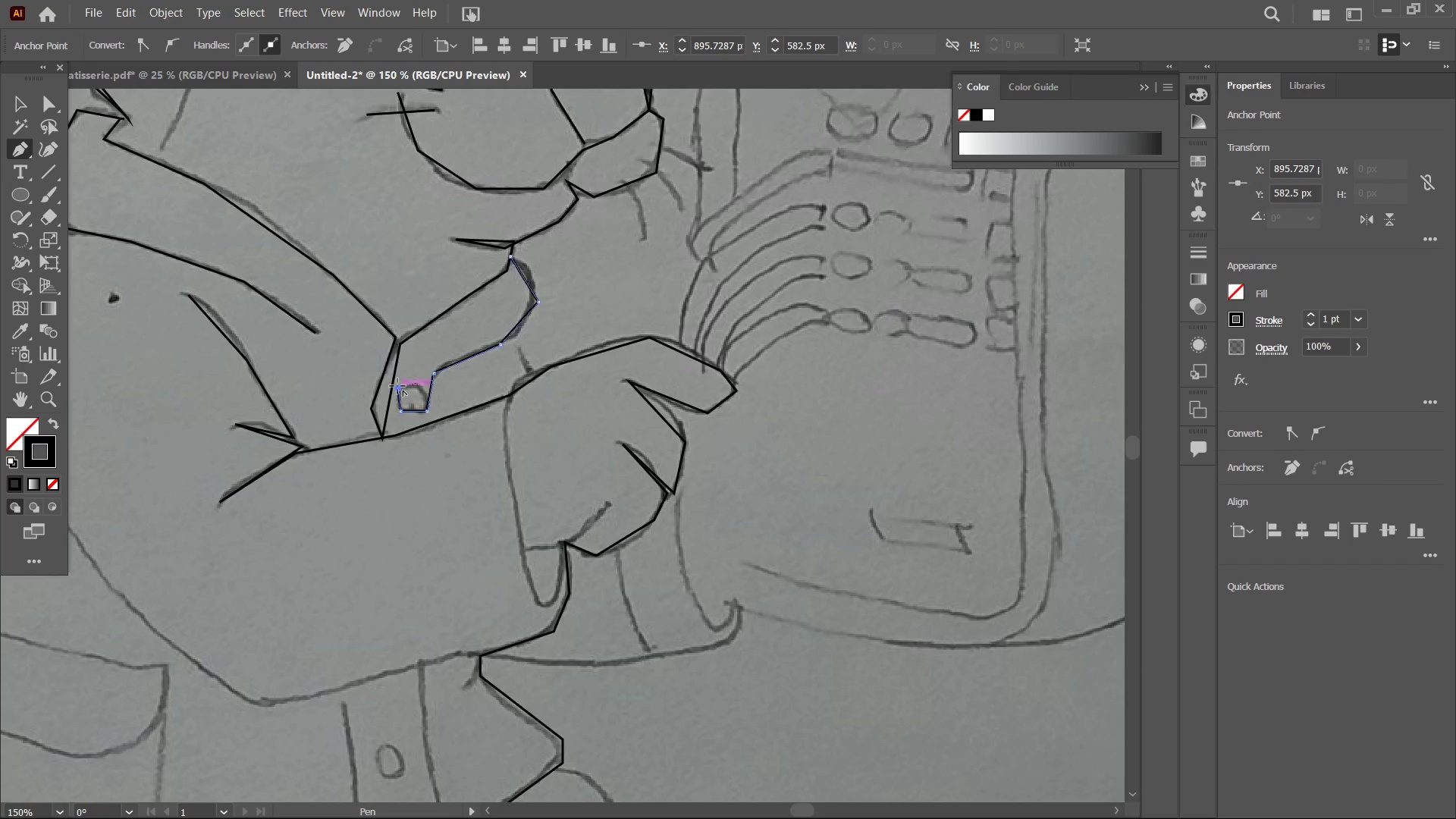 
left_click_drag(start_coordinate=[402, 384], to_coordinate=[431, 395])
 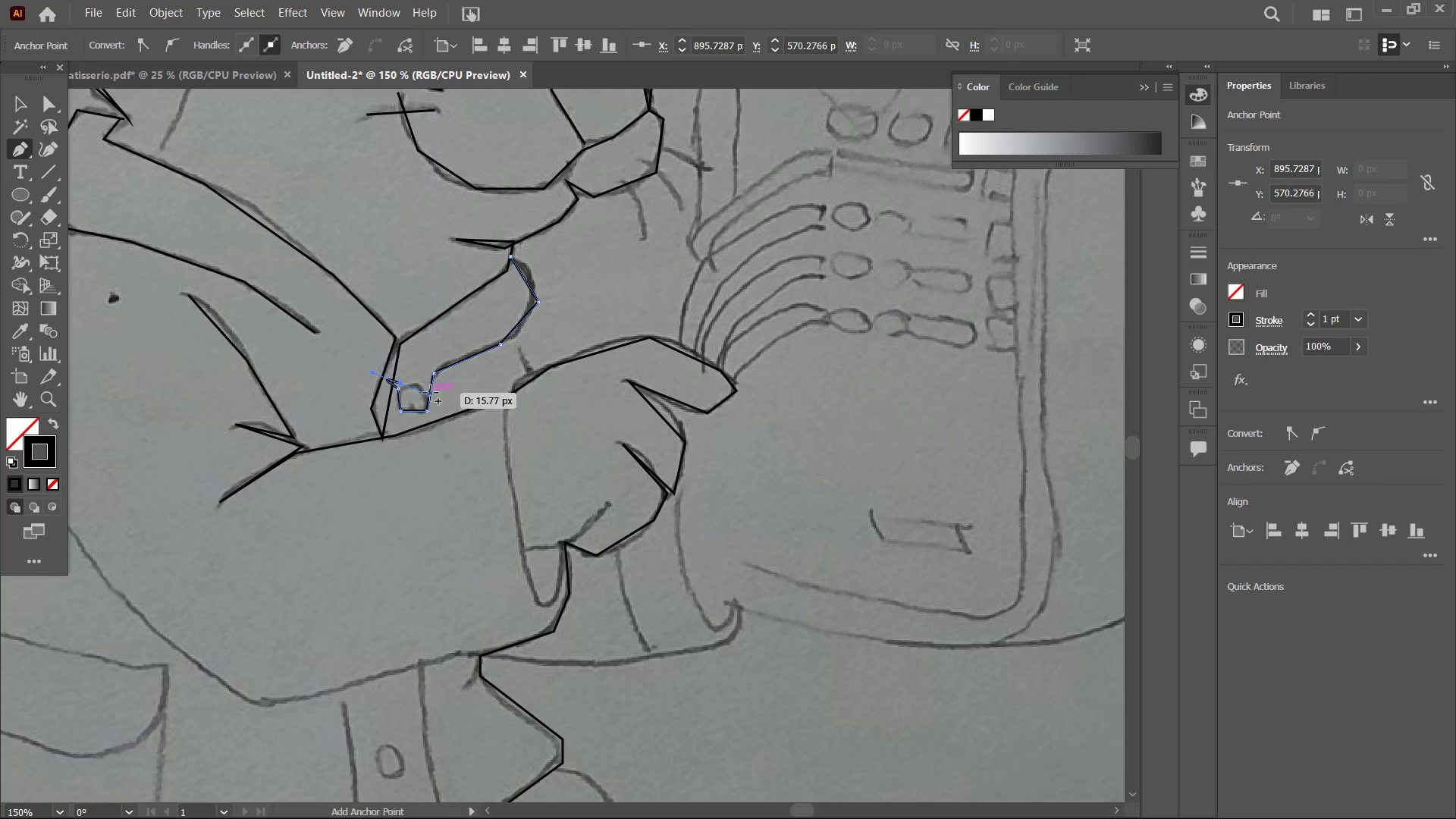 
key(Control+Z)
 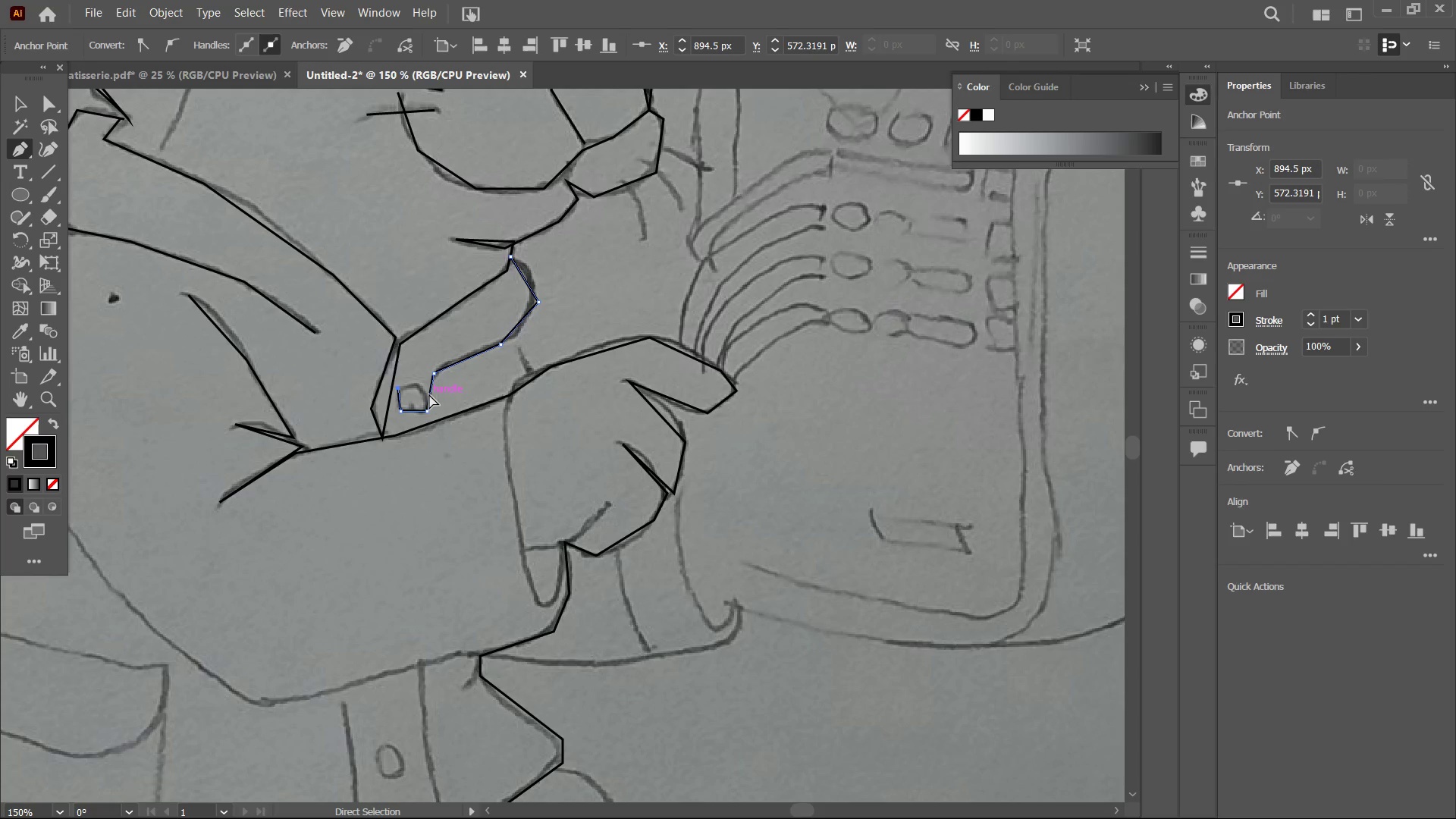 
key(Control+Z)
 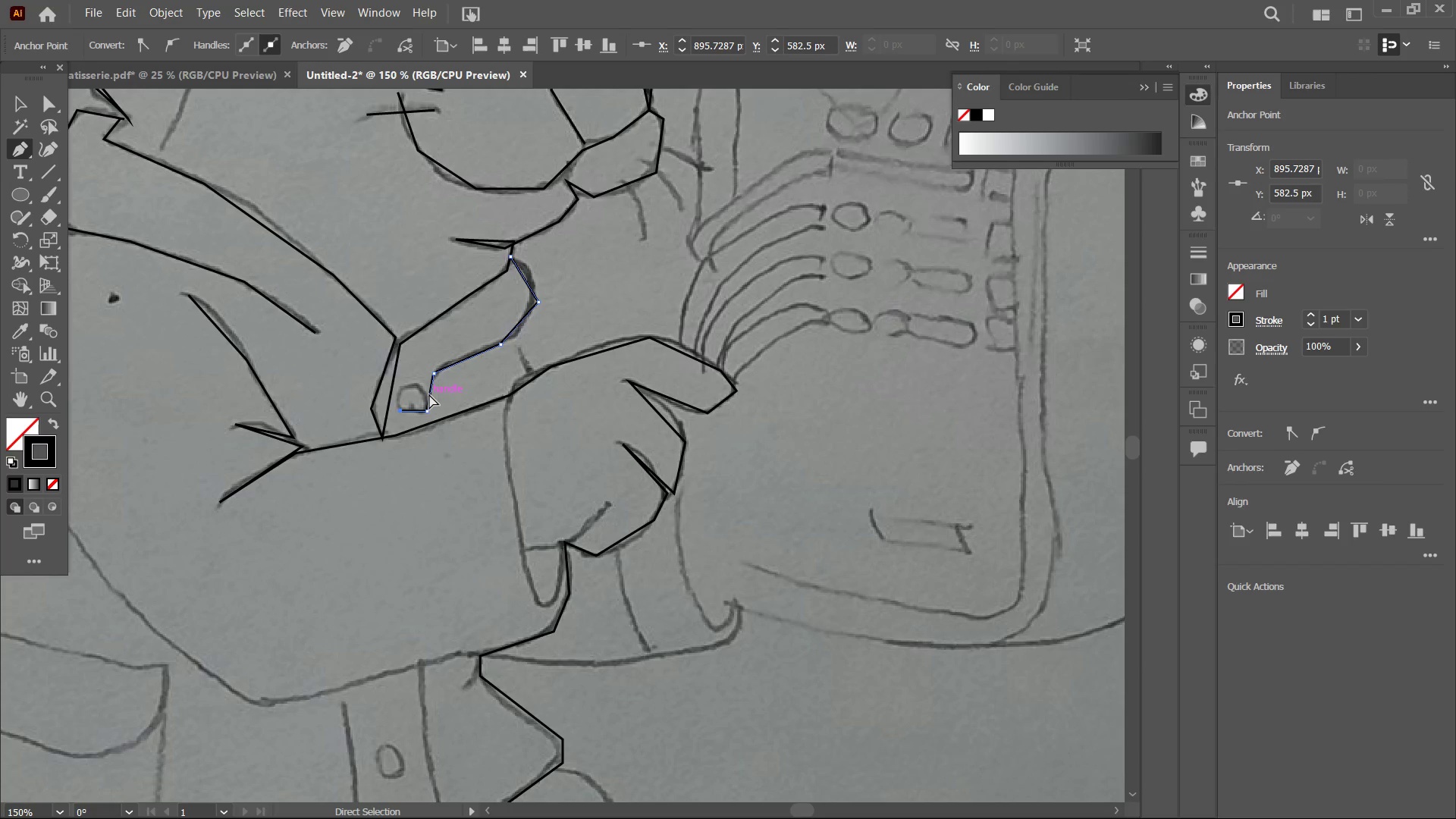 
key(Control+Z)
 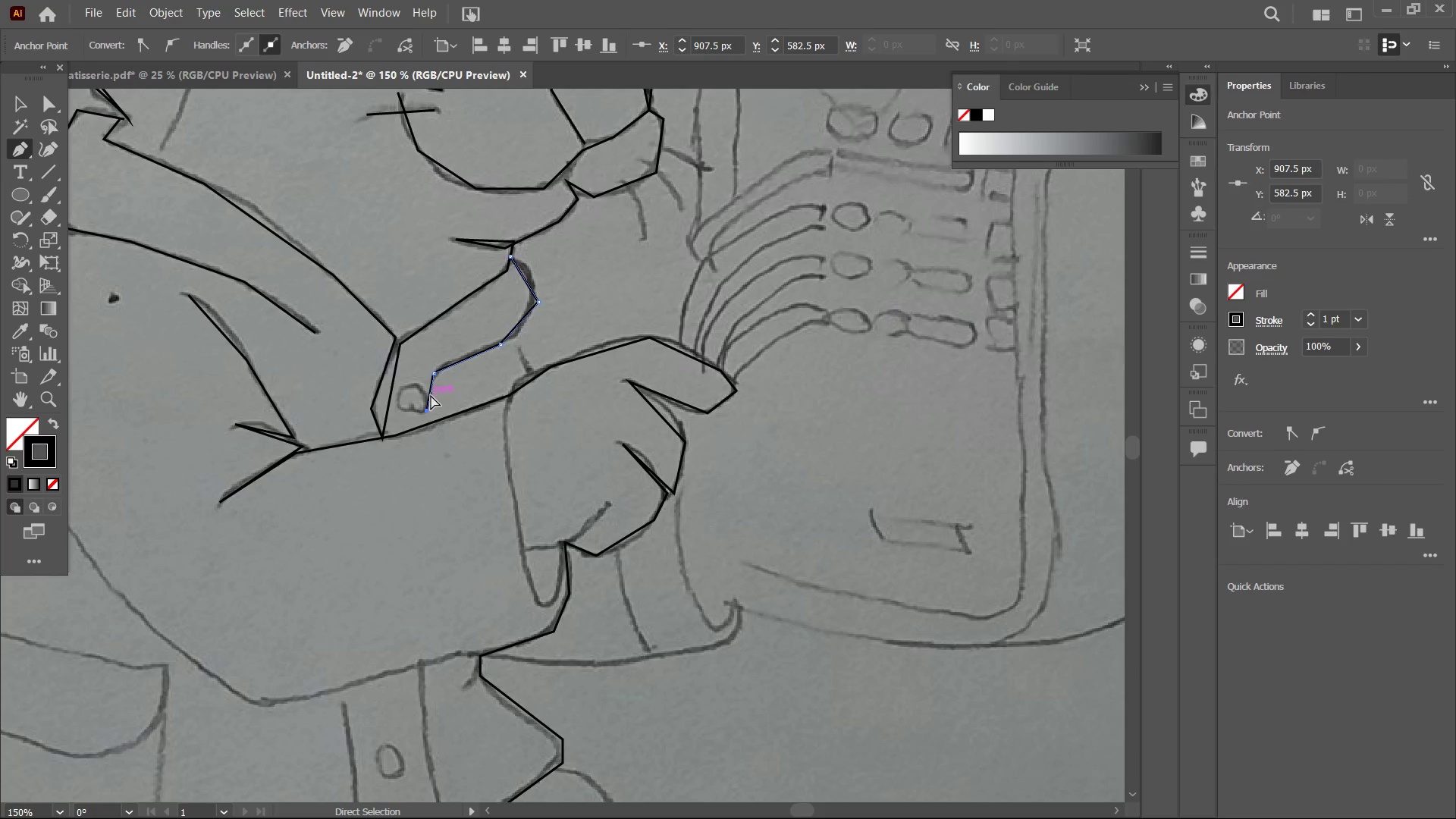 
key(Control+Z)
 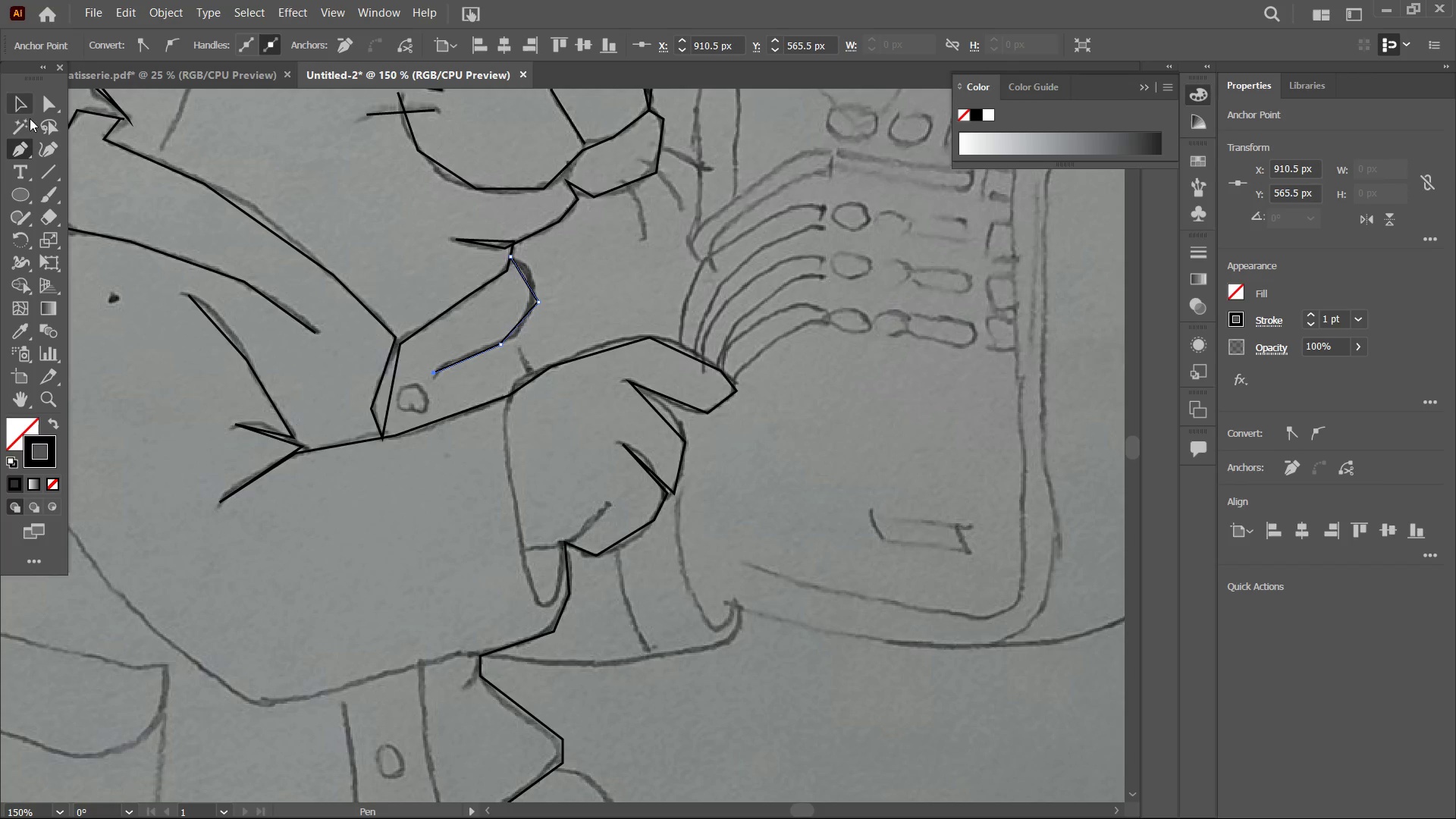 
left_click([22, 189])
 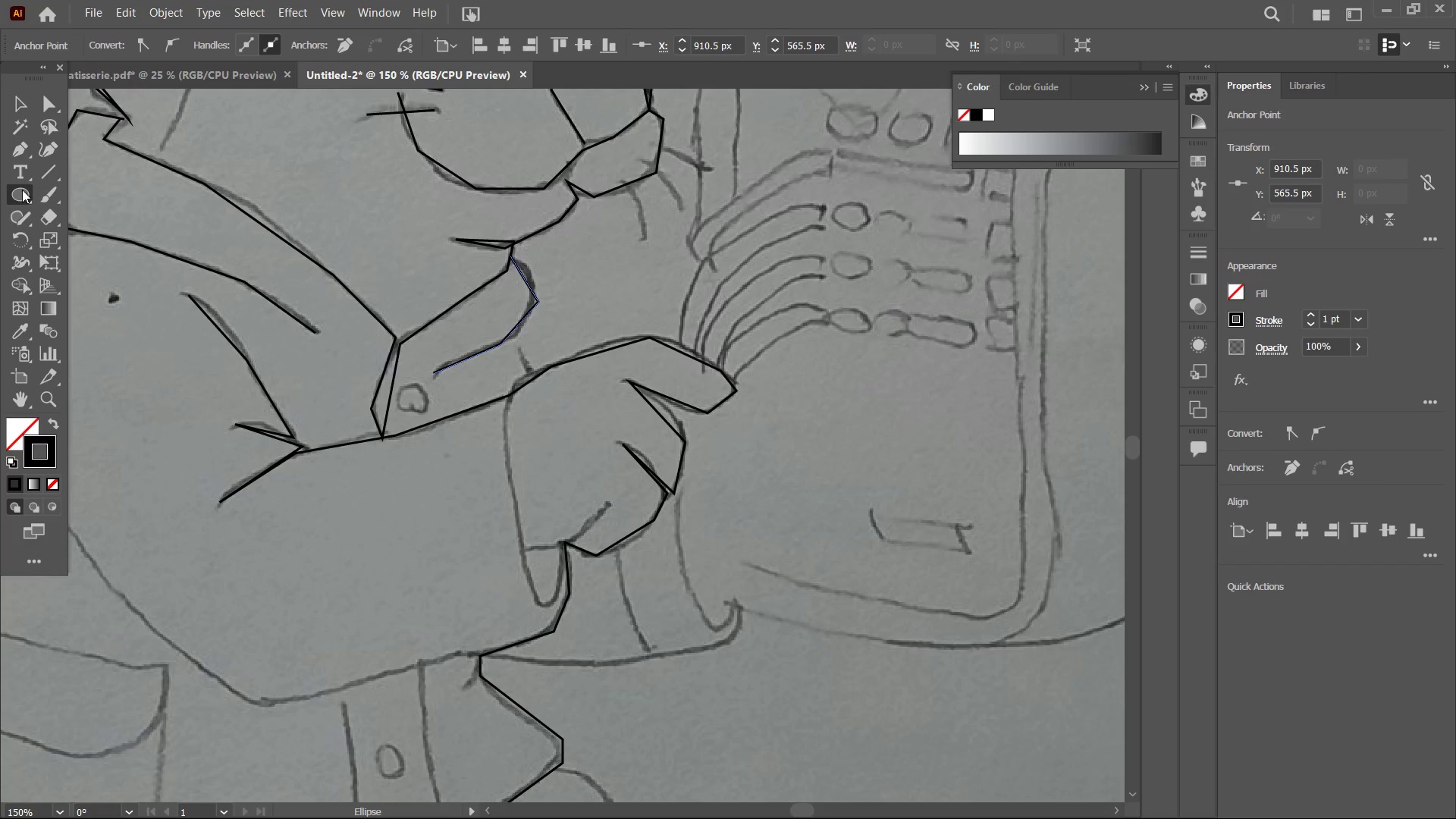 
right_click([22, 190])
 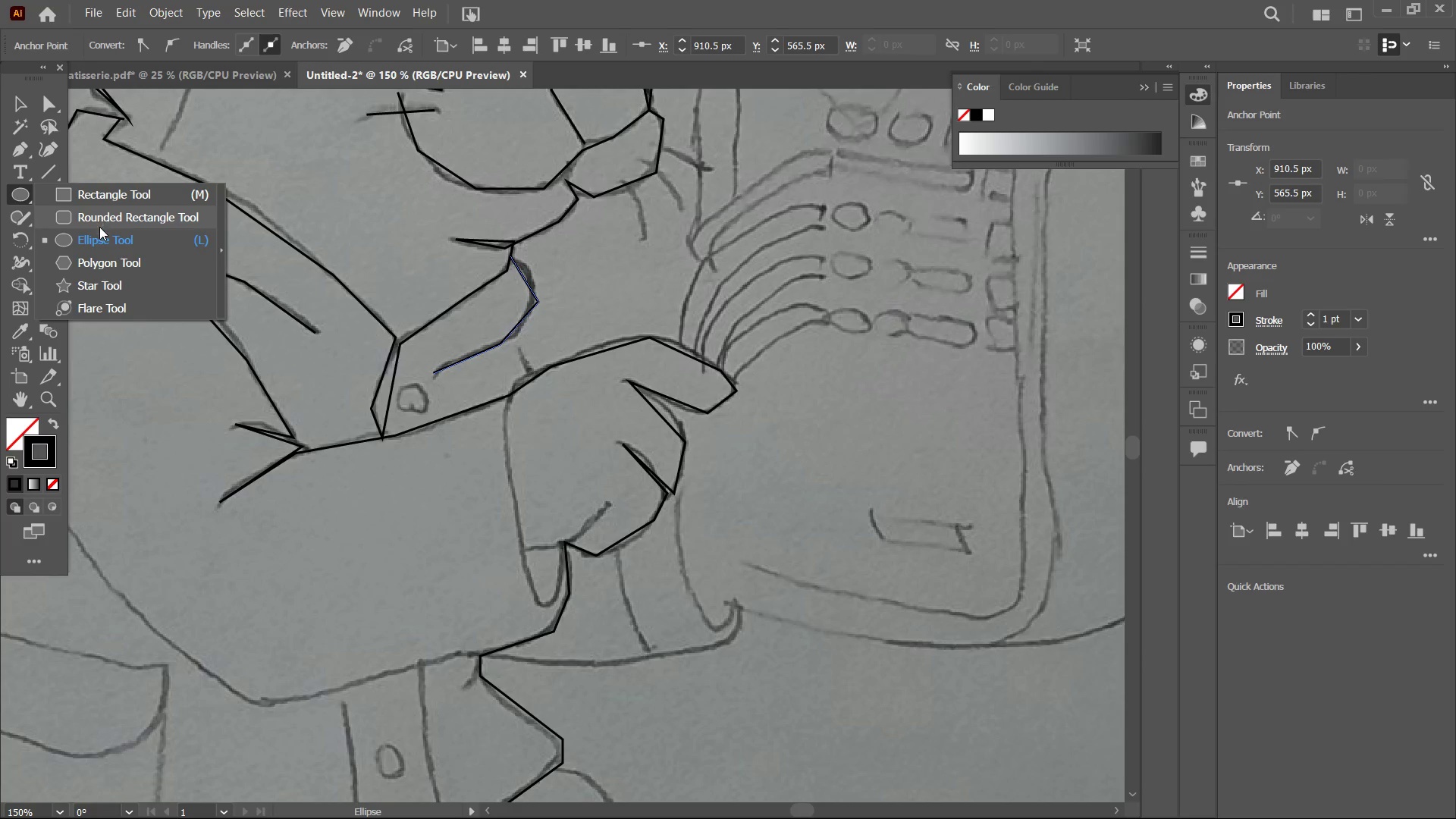 
left_click([98, 232])
 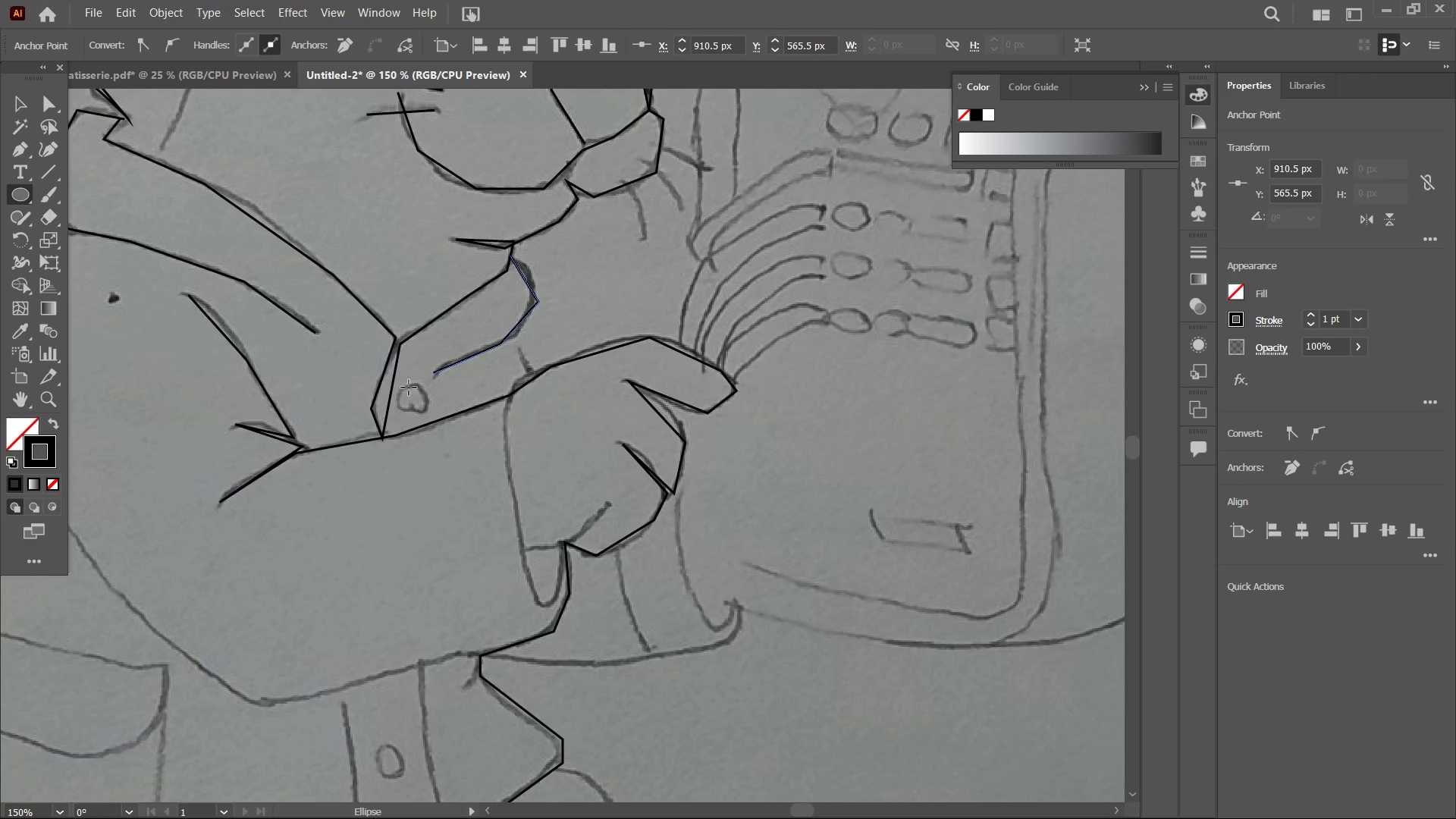 
left_click_drag(start_coordinate=[403, 385], to_coordinate=[425, 413])
 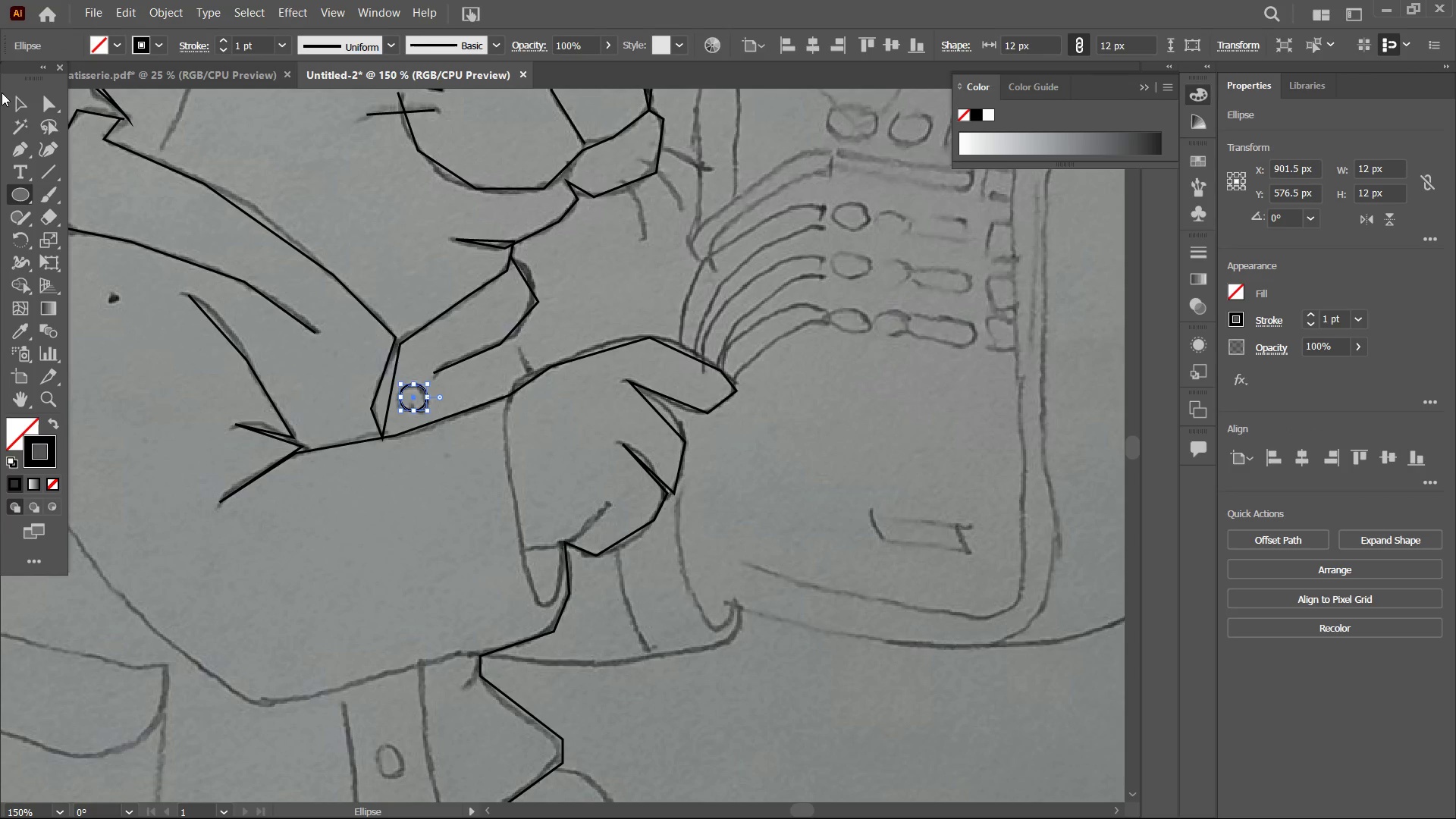 
left_click([12, 90])
 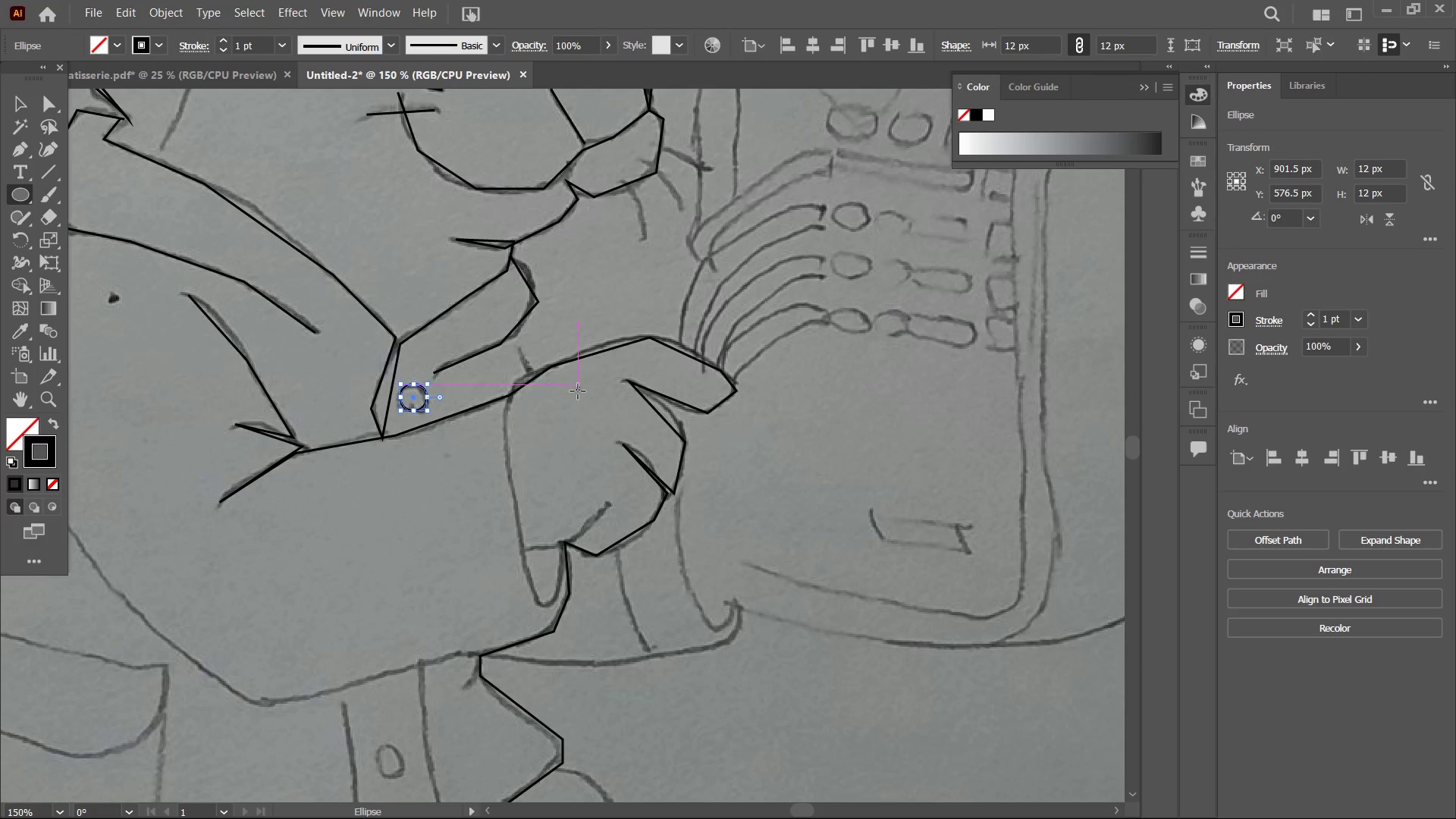 
hold_key(key=Space, duration=1.5)
 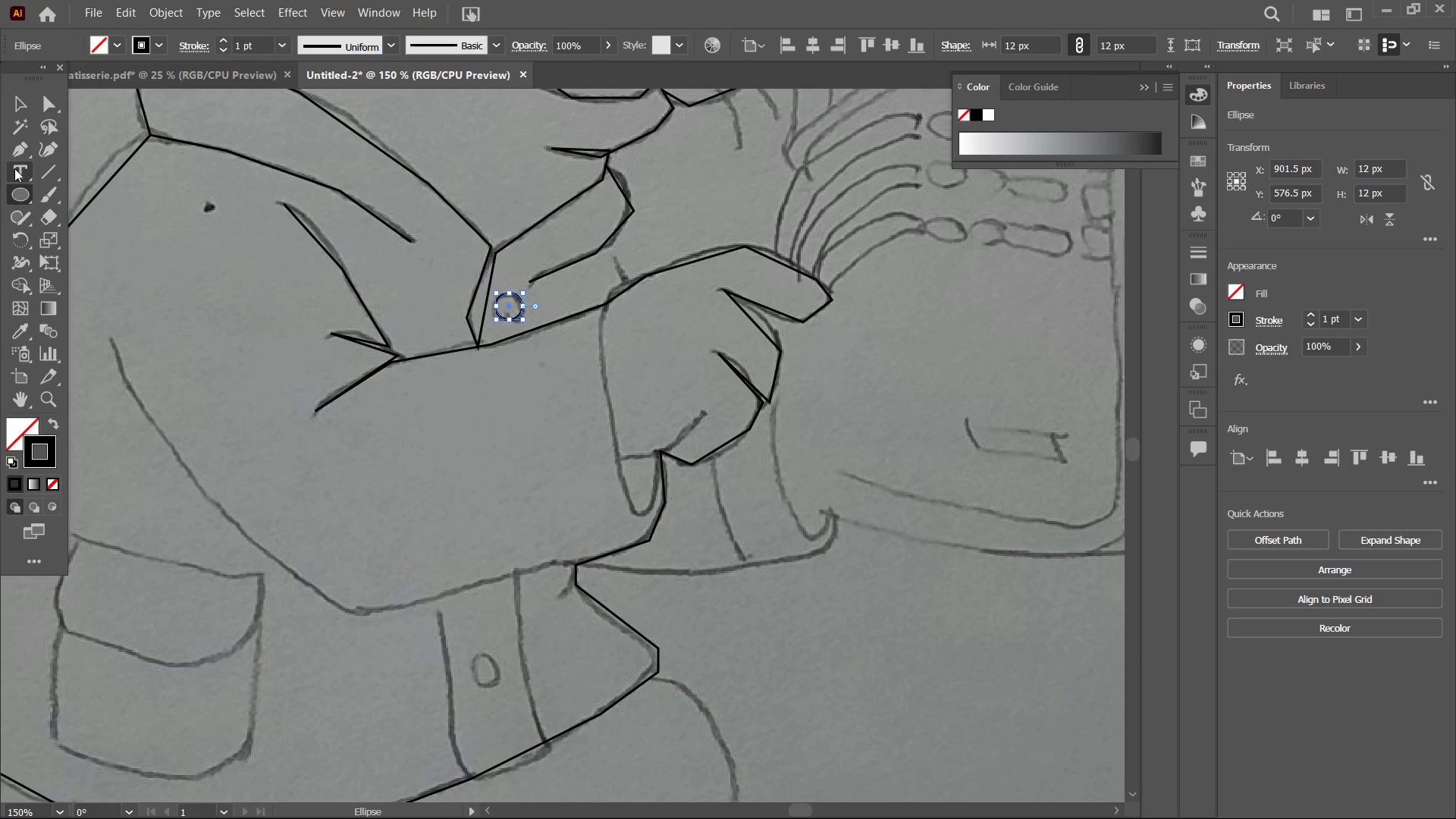 
left_click_drag(start_coordinate=[573, 475], to_coordinate=[669, 384])
 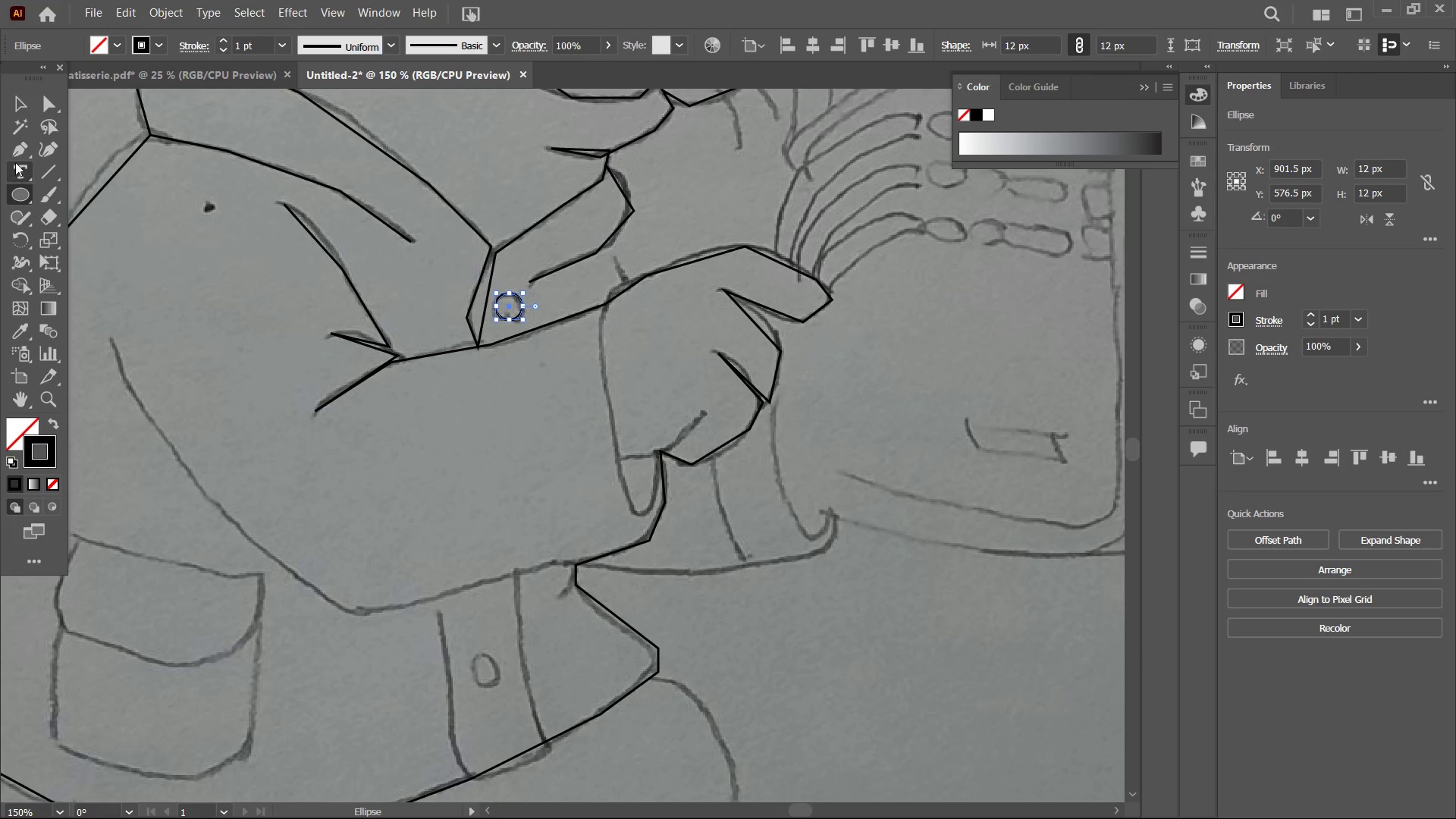 
left_click([19, 157])
 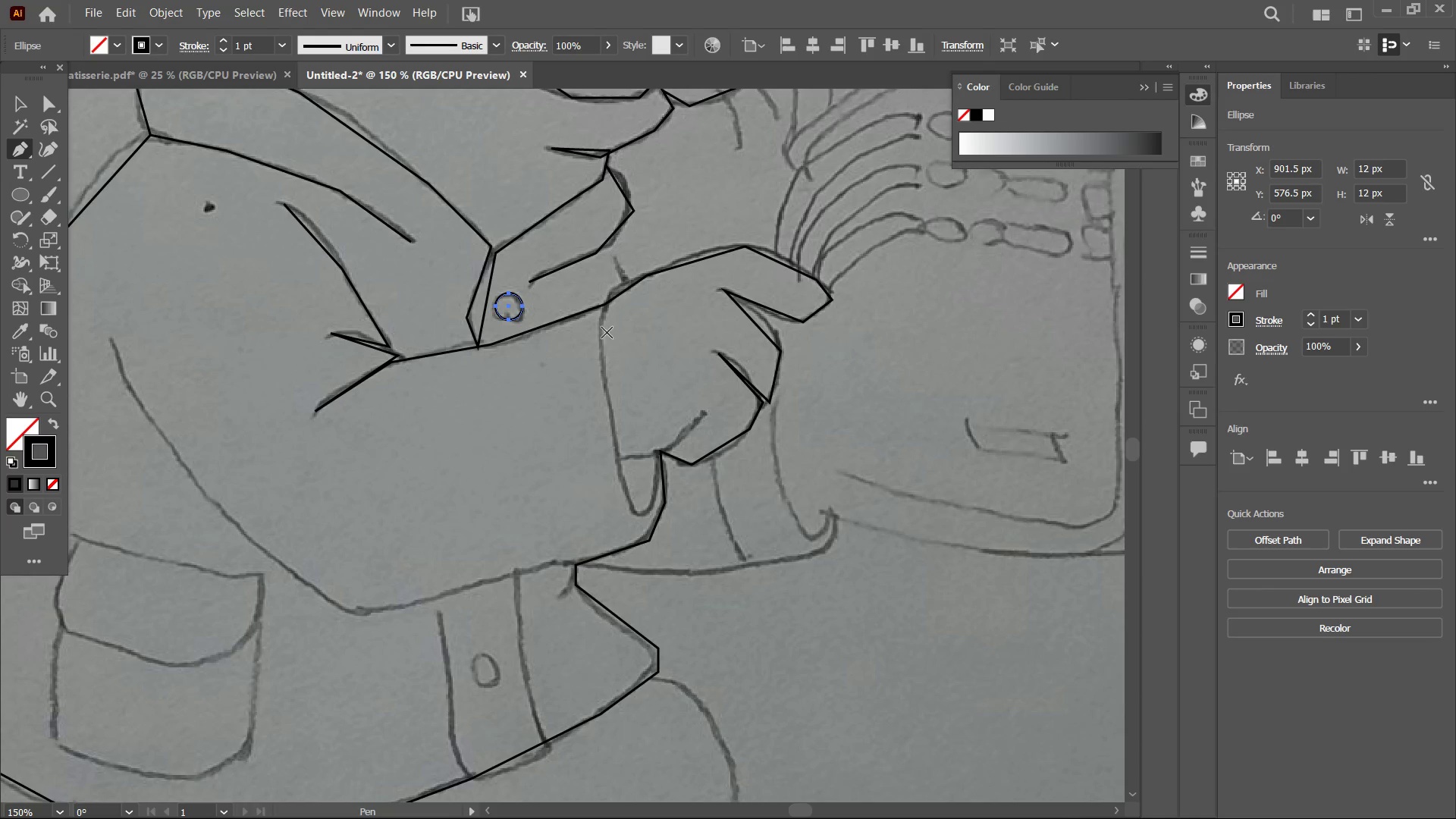 
left_click([607, 309])